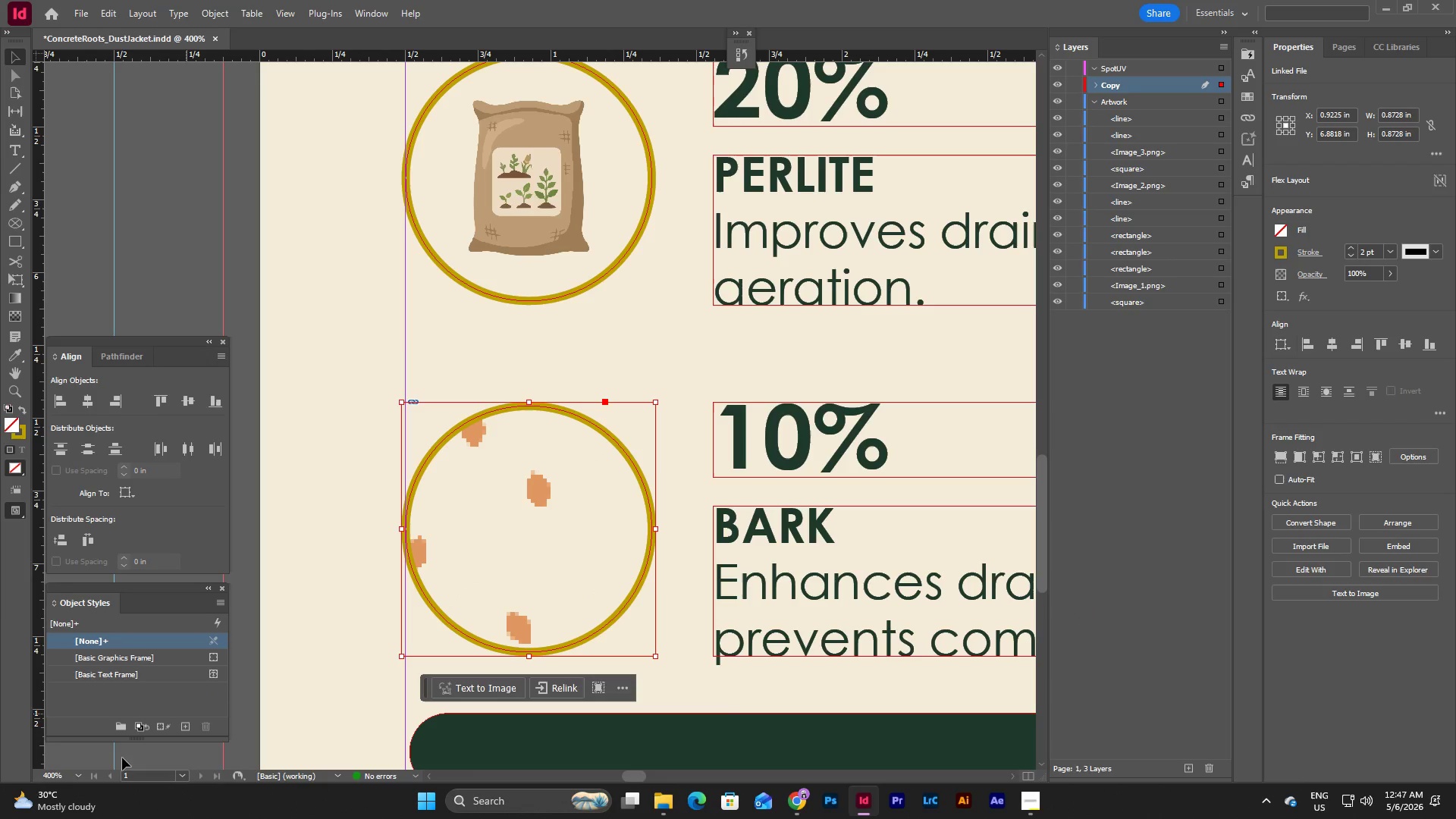 
left_click([83, 780])
 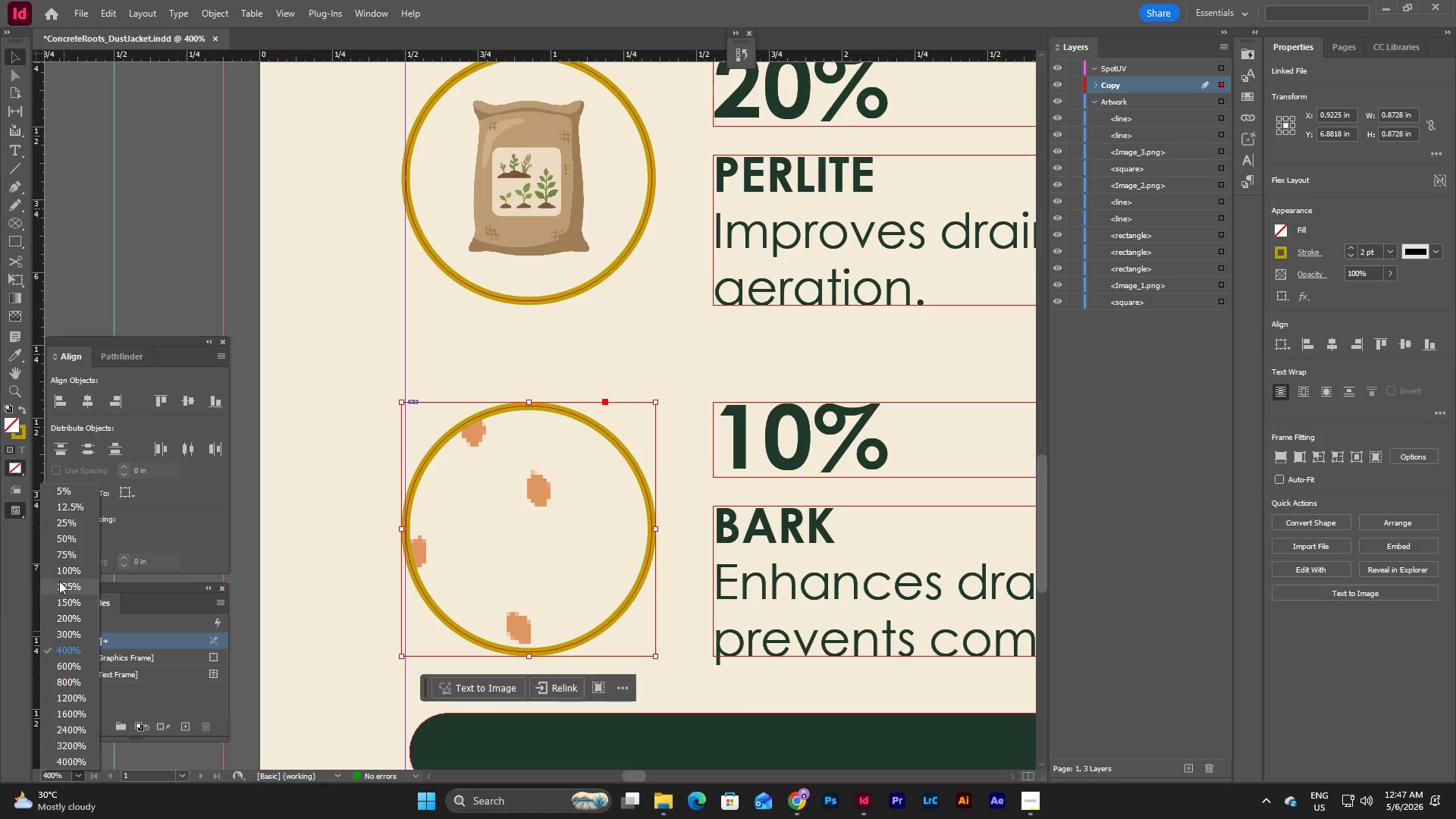 
left_click([65, 566])
 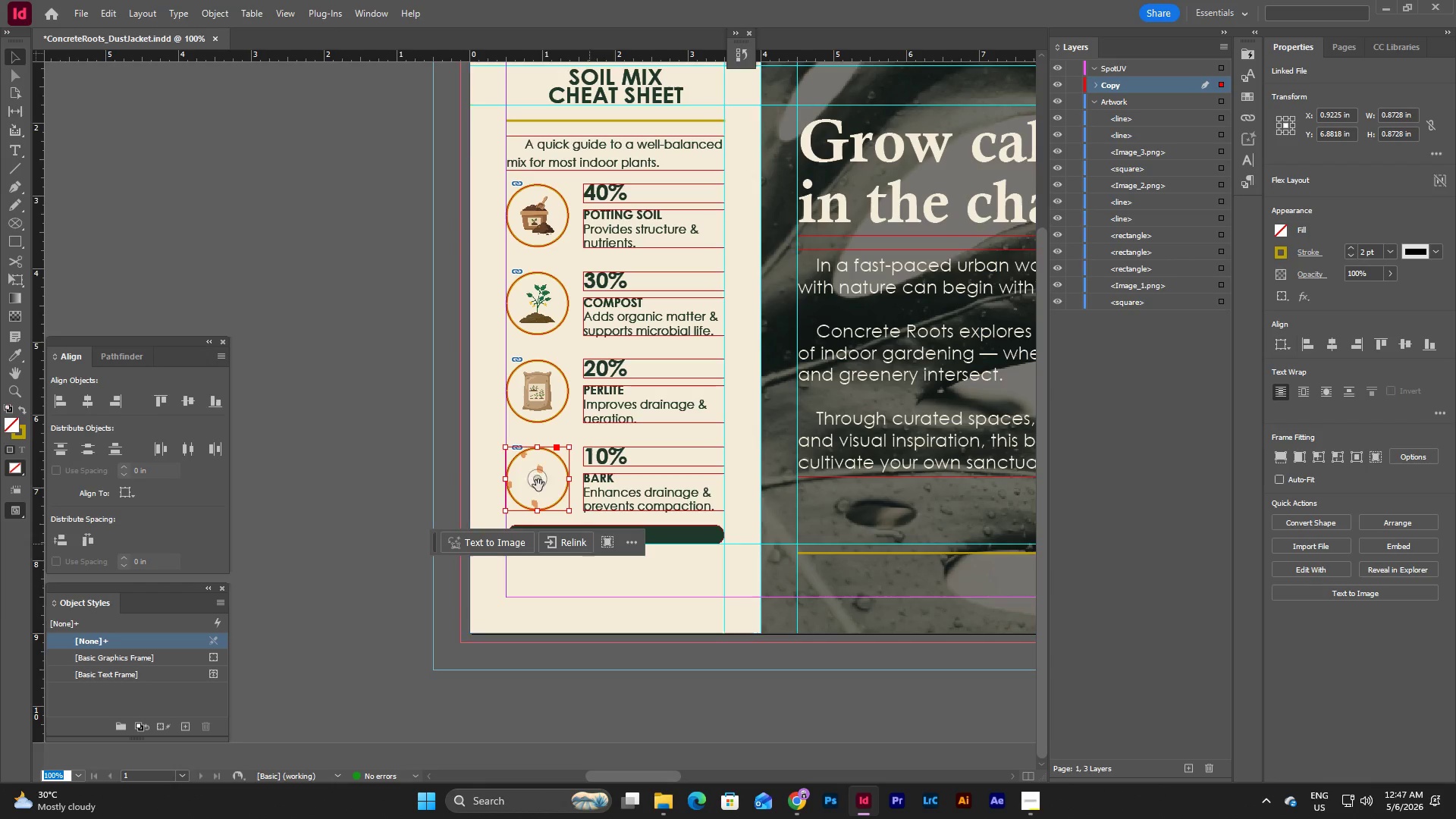 
double_click([532, 459])
 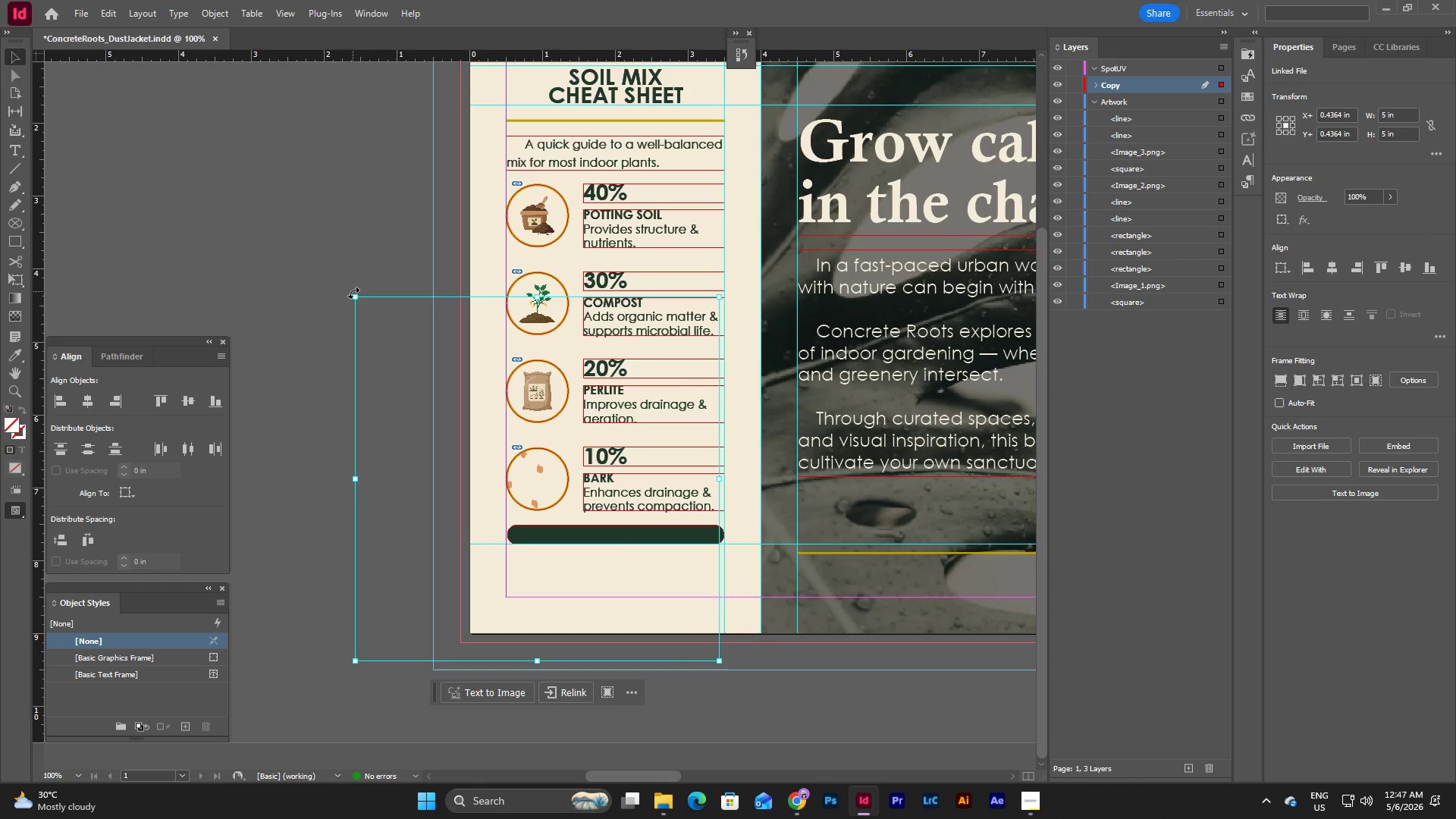 
left_click_drag(start_coordinate=[354, 298], to_coordinate=[488, 437])
 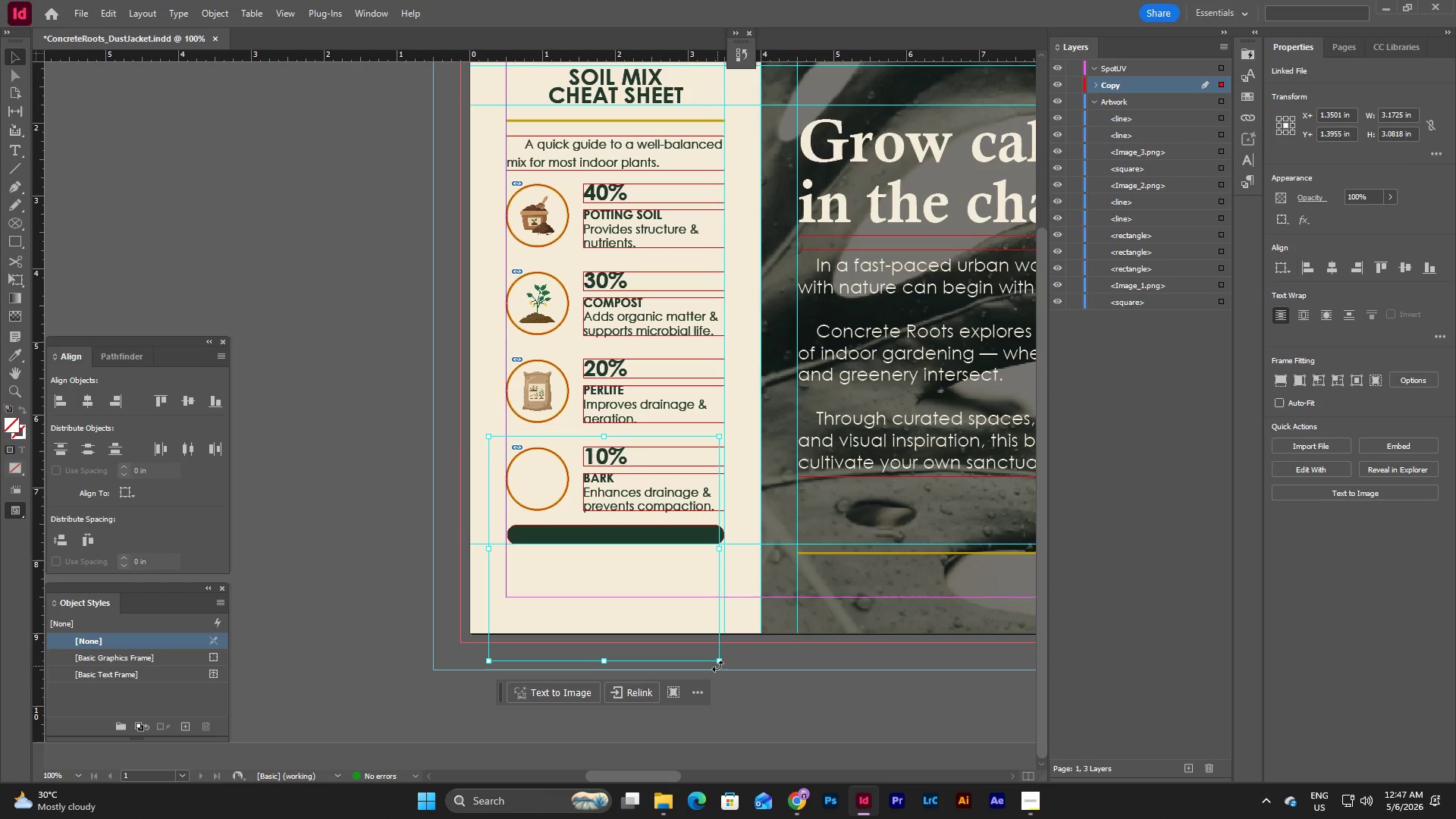 
left_click_drag(start_coordinate=[717, 661], to_coordinate=[570, 519])
 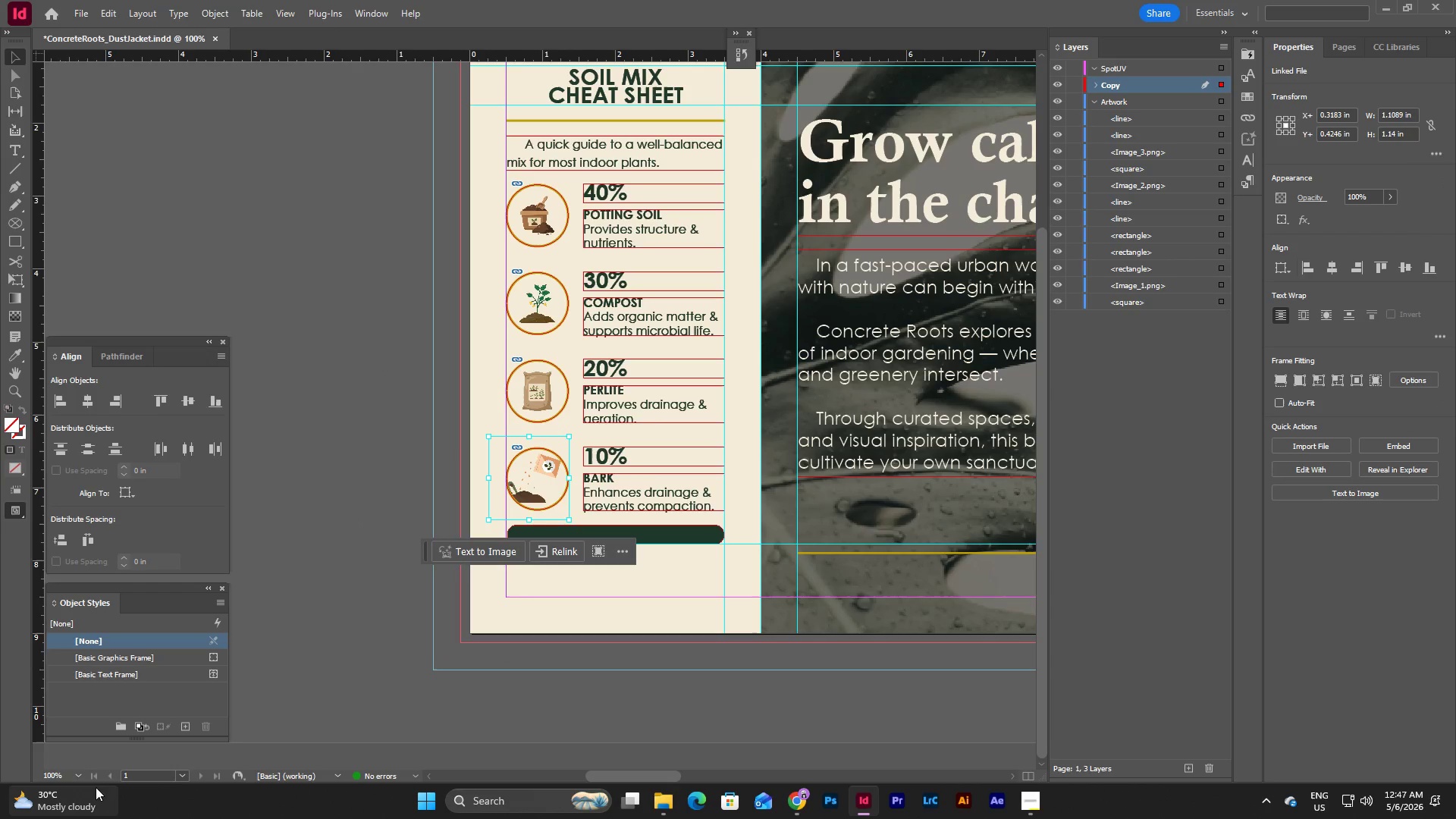 
left_click([81, 779])
 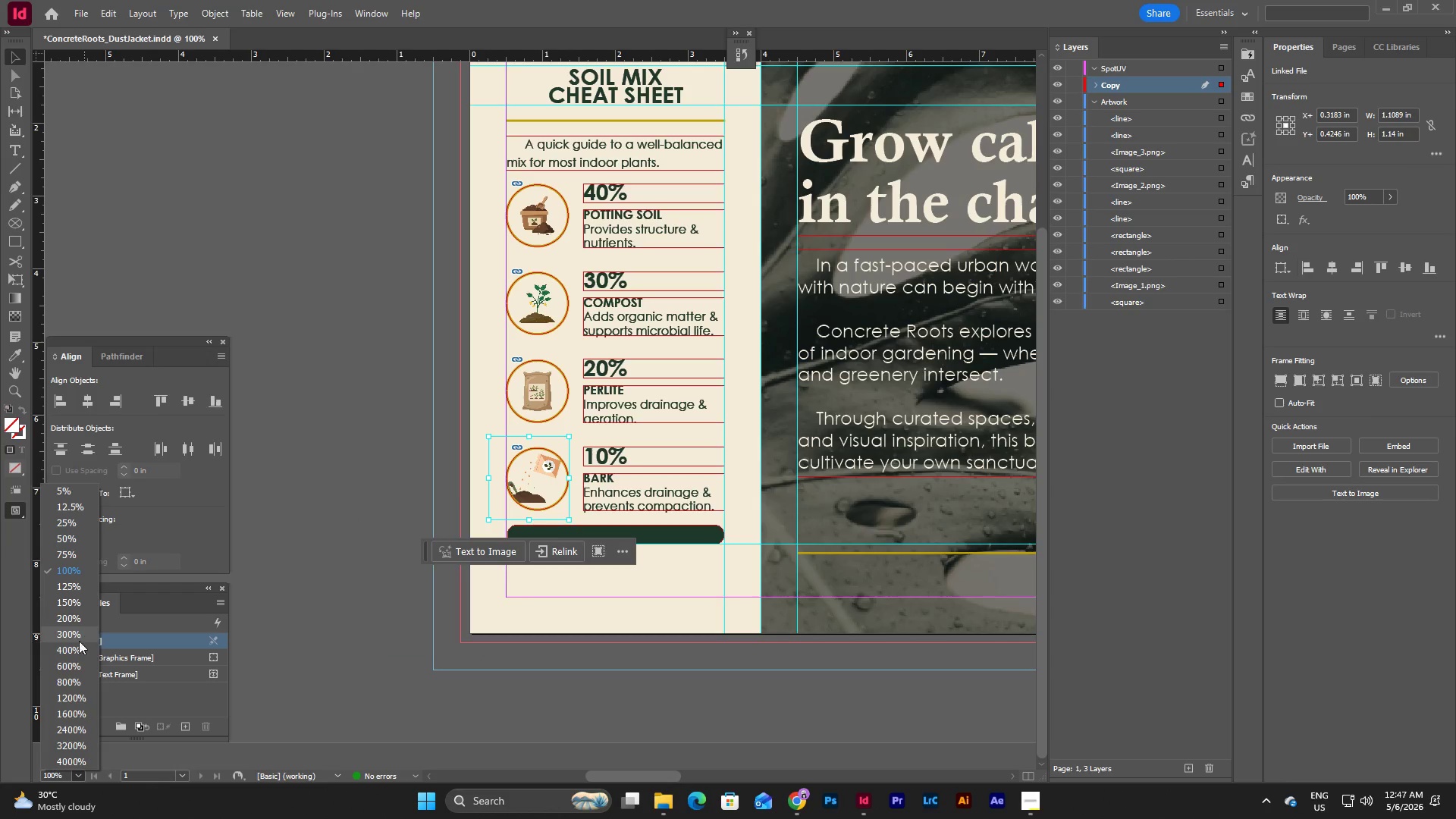 
left_click([76, 644])
 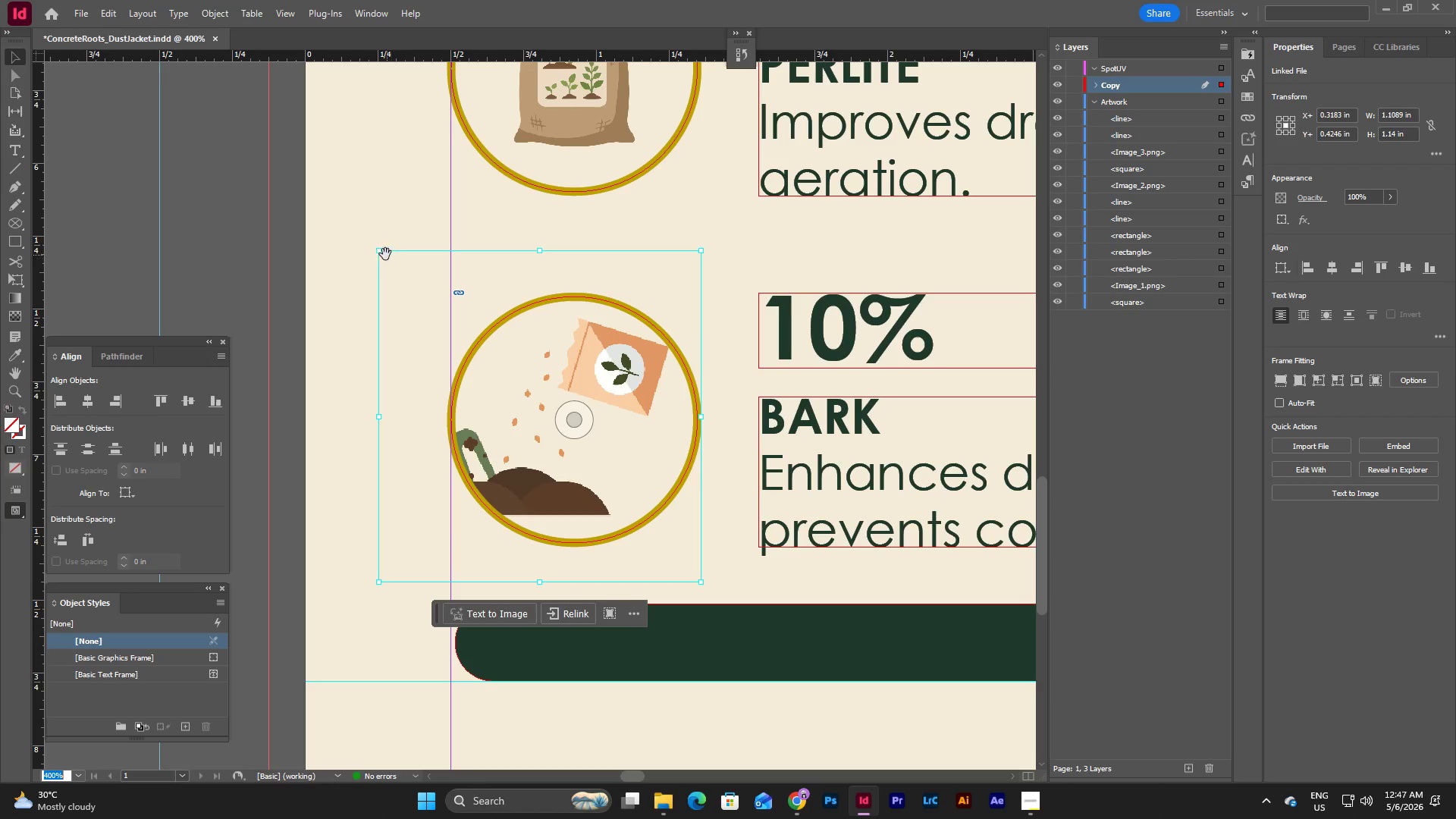 
left_click_drag(start_coordinate=[379, 252], to_coordinate=[447, 294])
 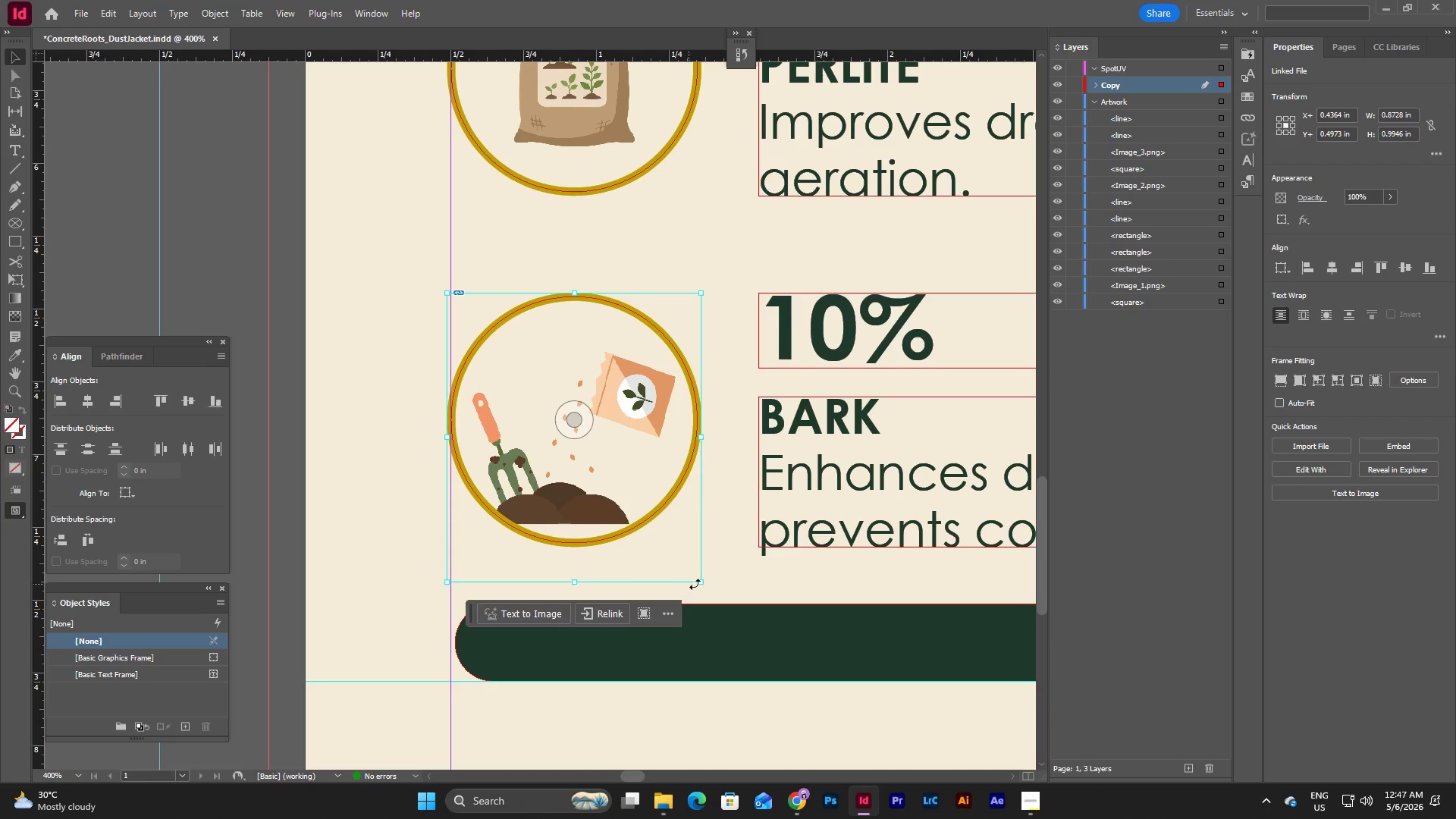 
left_click_drag(start_coordinate=[699, 585], to_coordinate=[701, 548])
 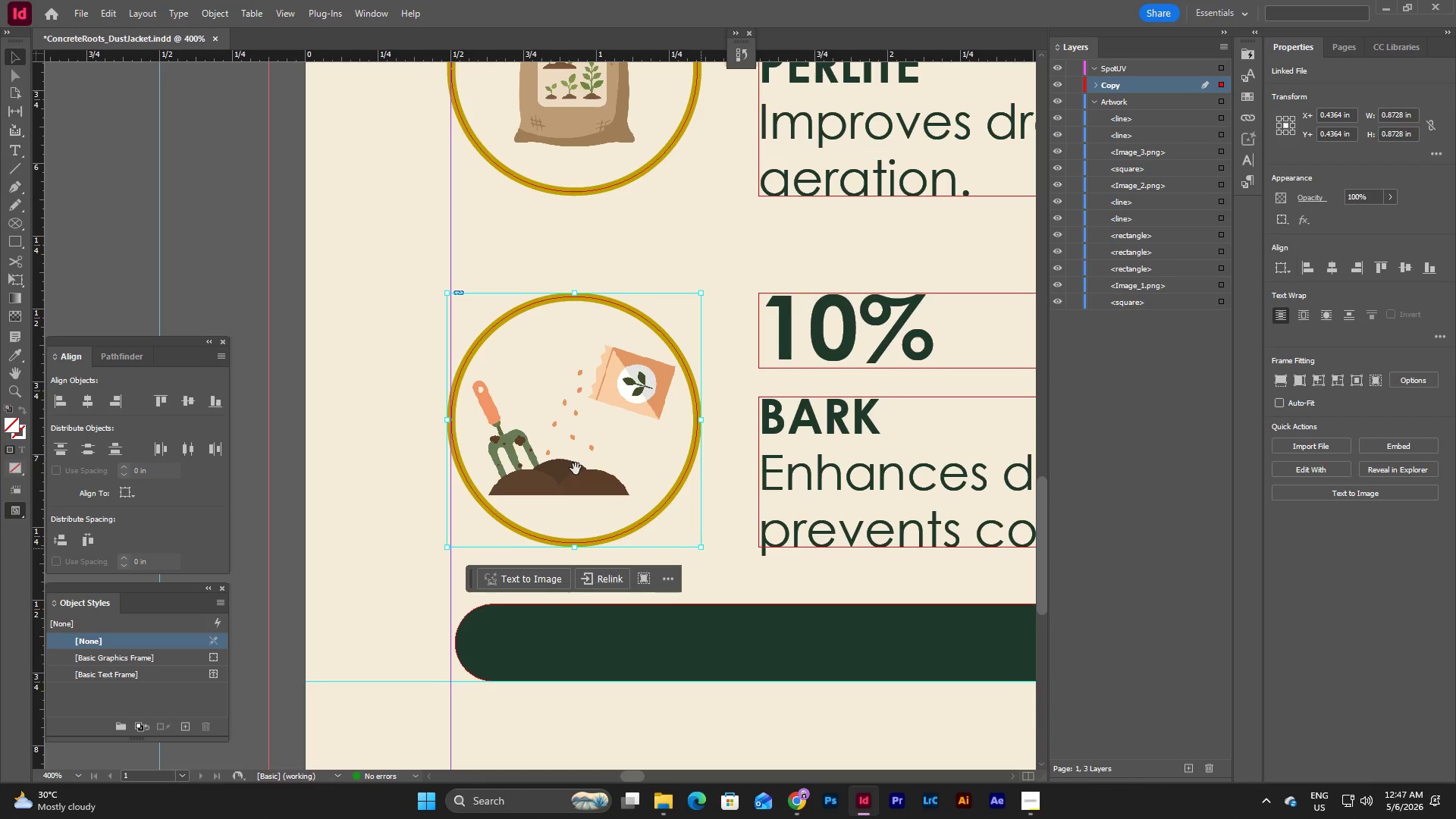 
left_click([389, 362])
 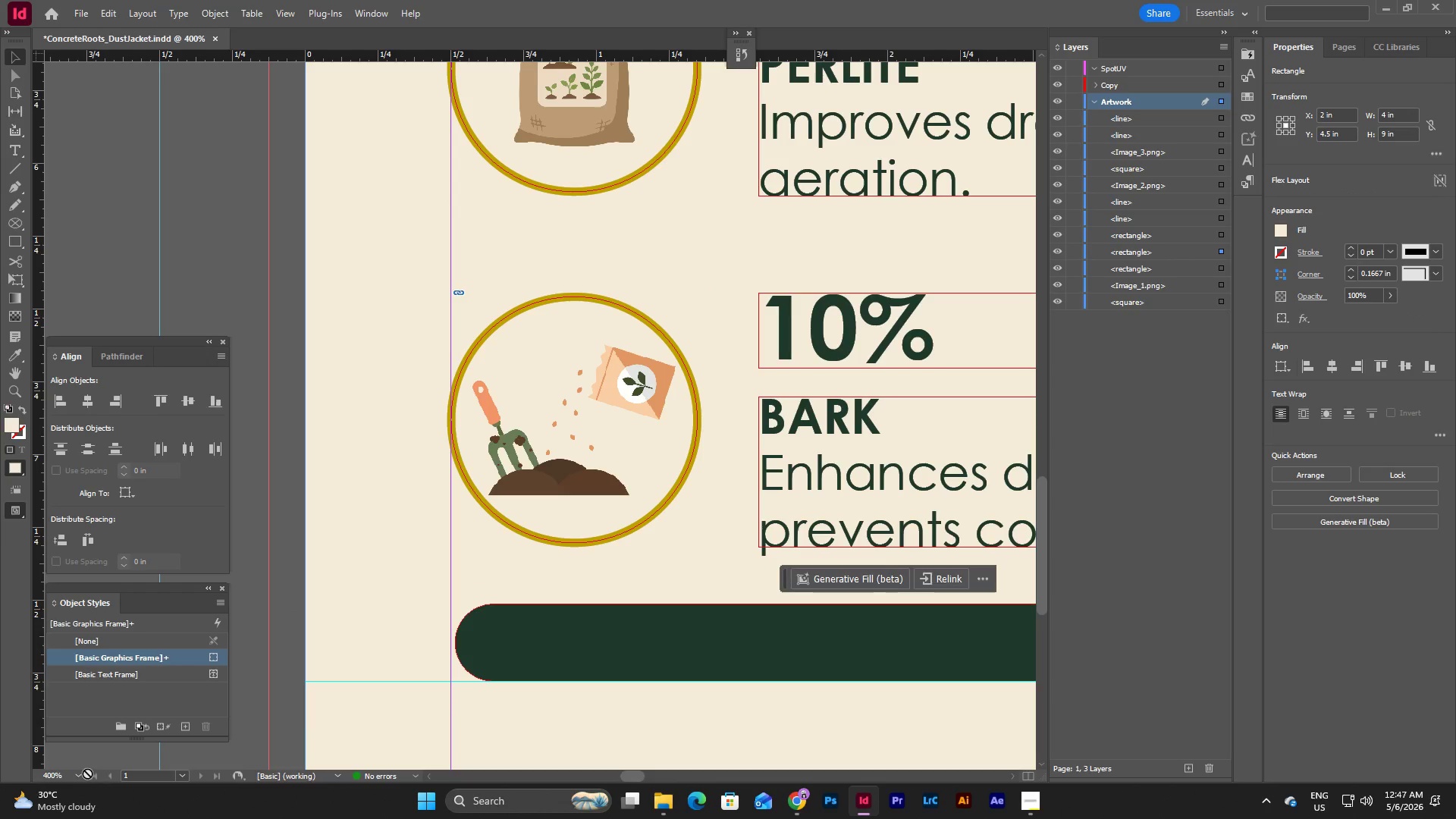 
double_click([82, 772])
 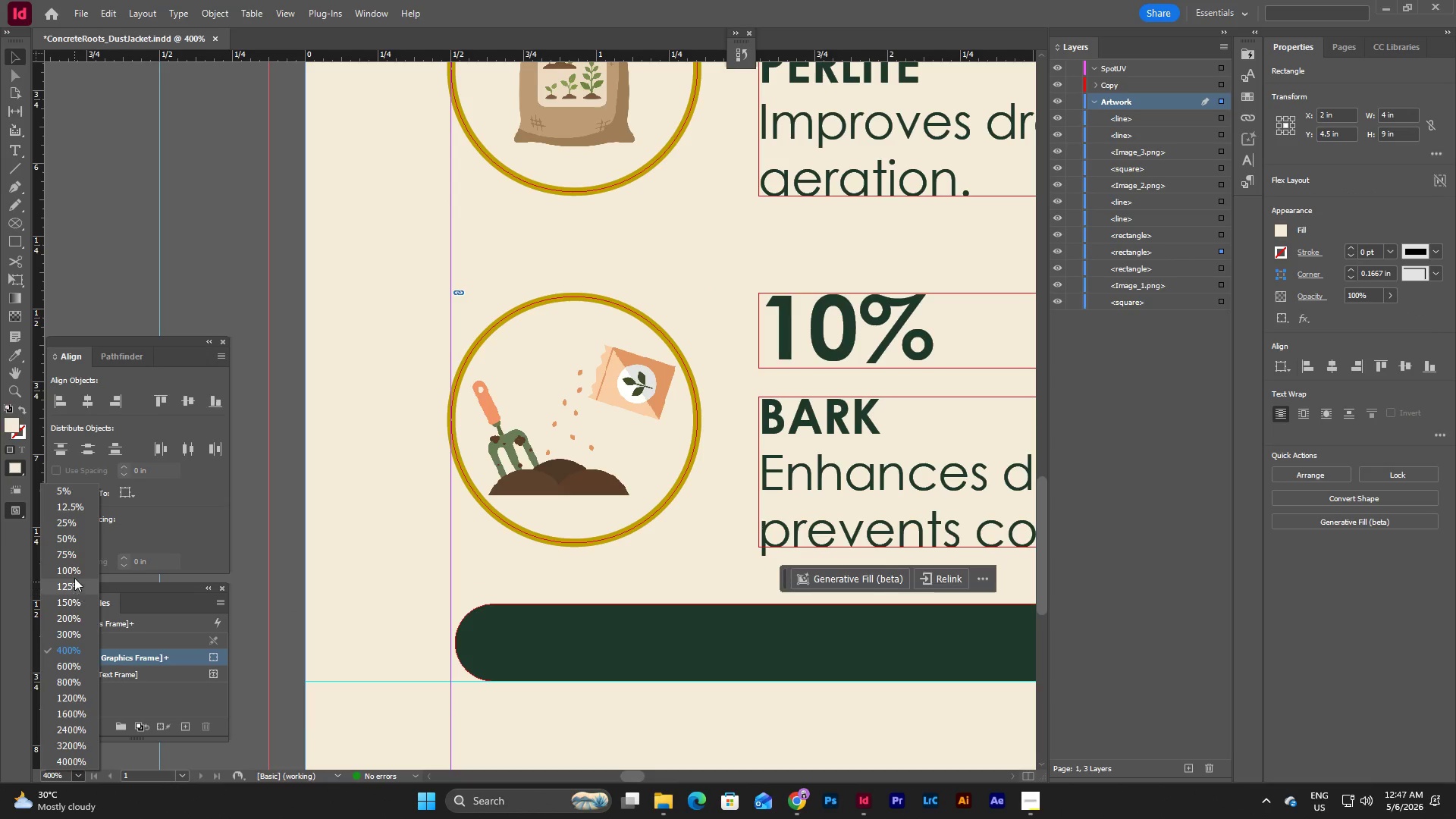 
left_click([74, 571])
 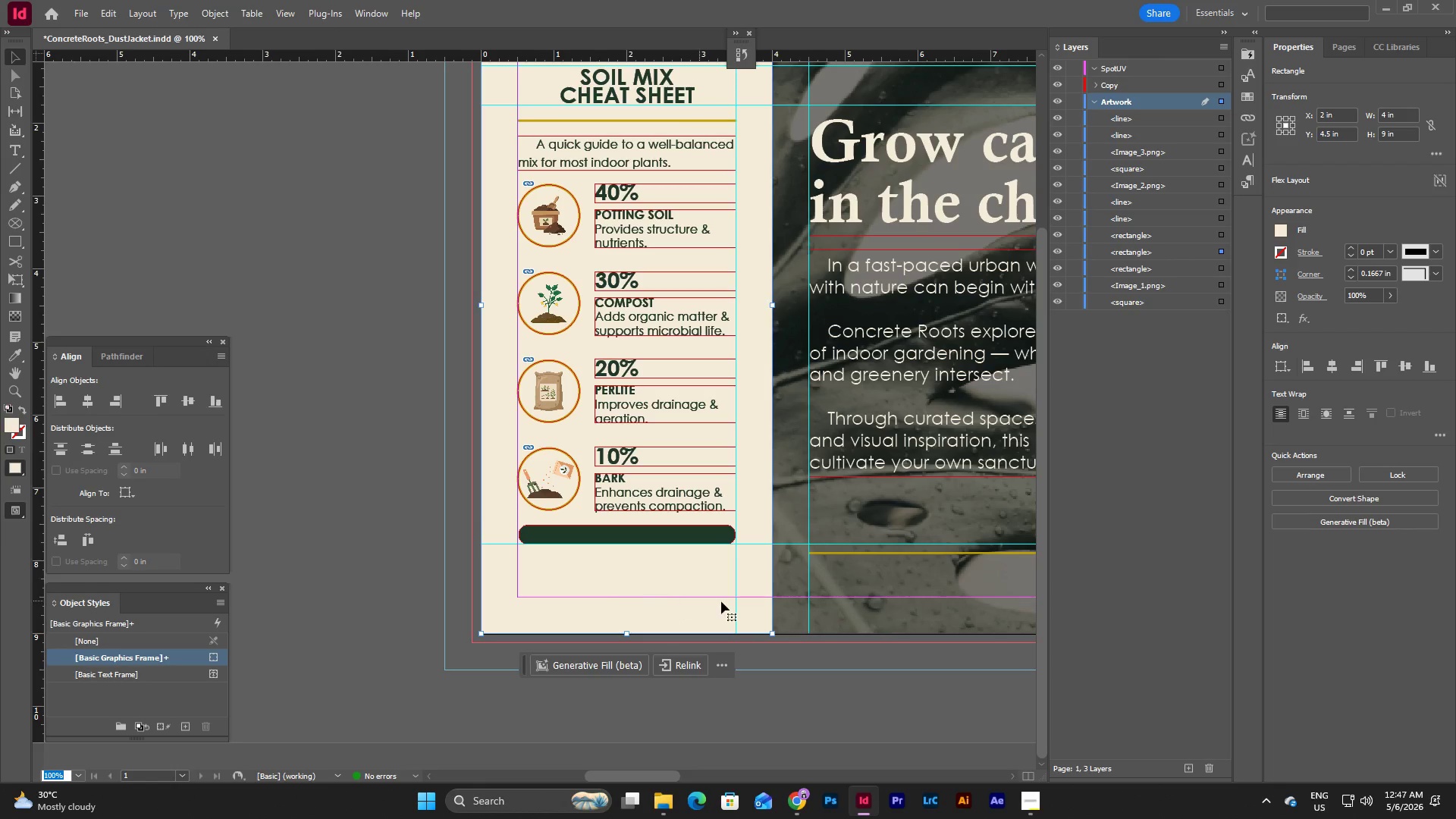 
left_click([722, 562])
 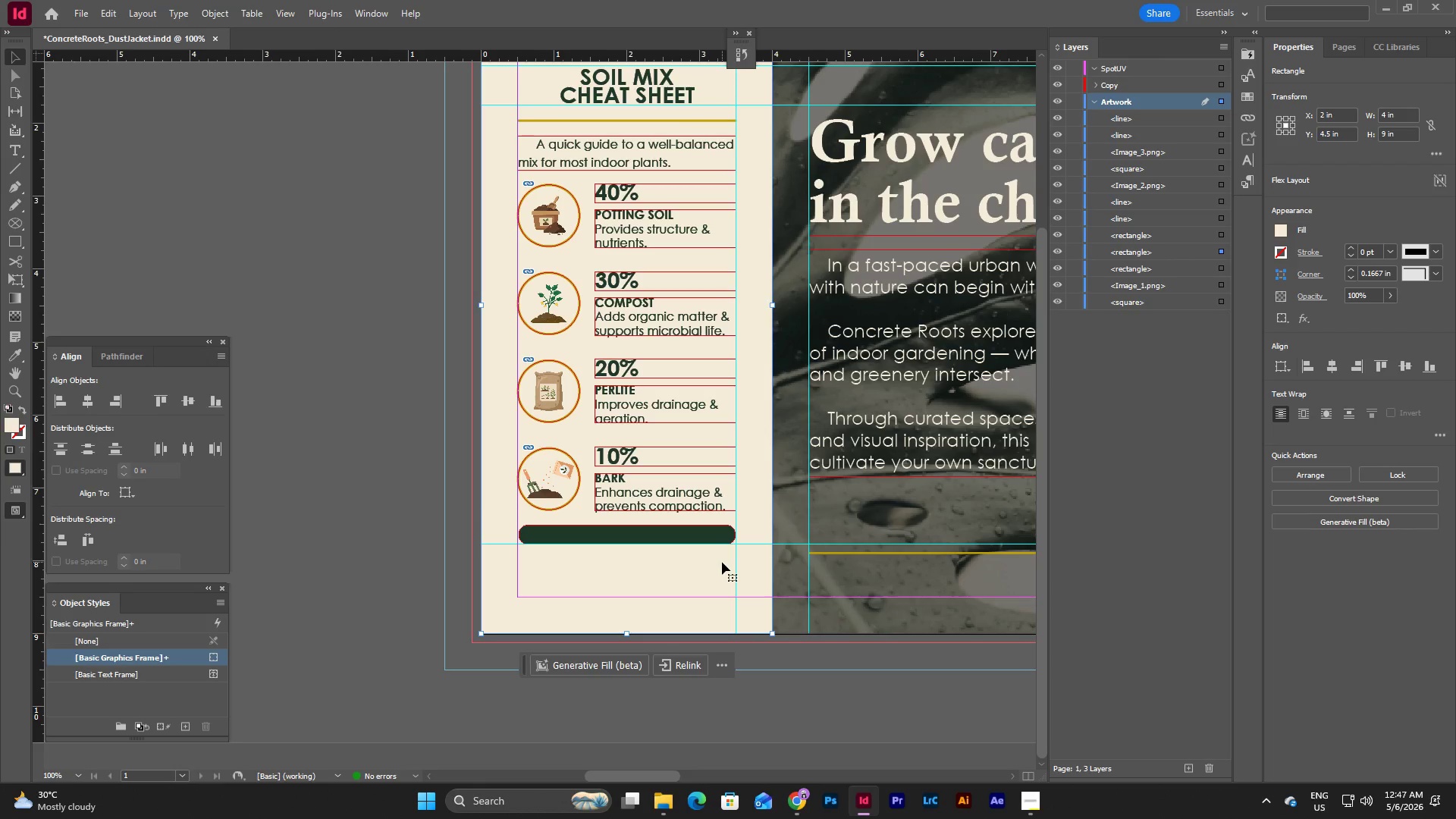 
key(Escape)
 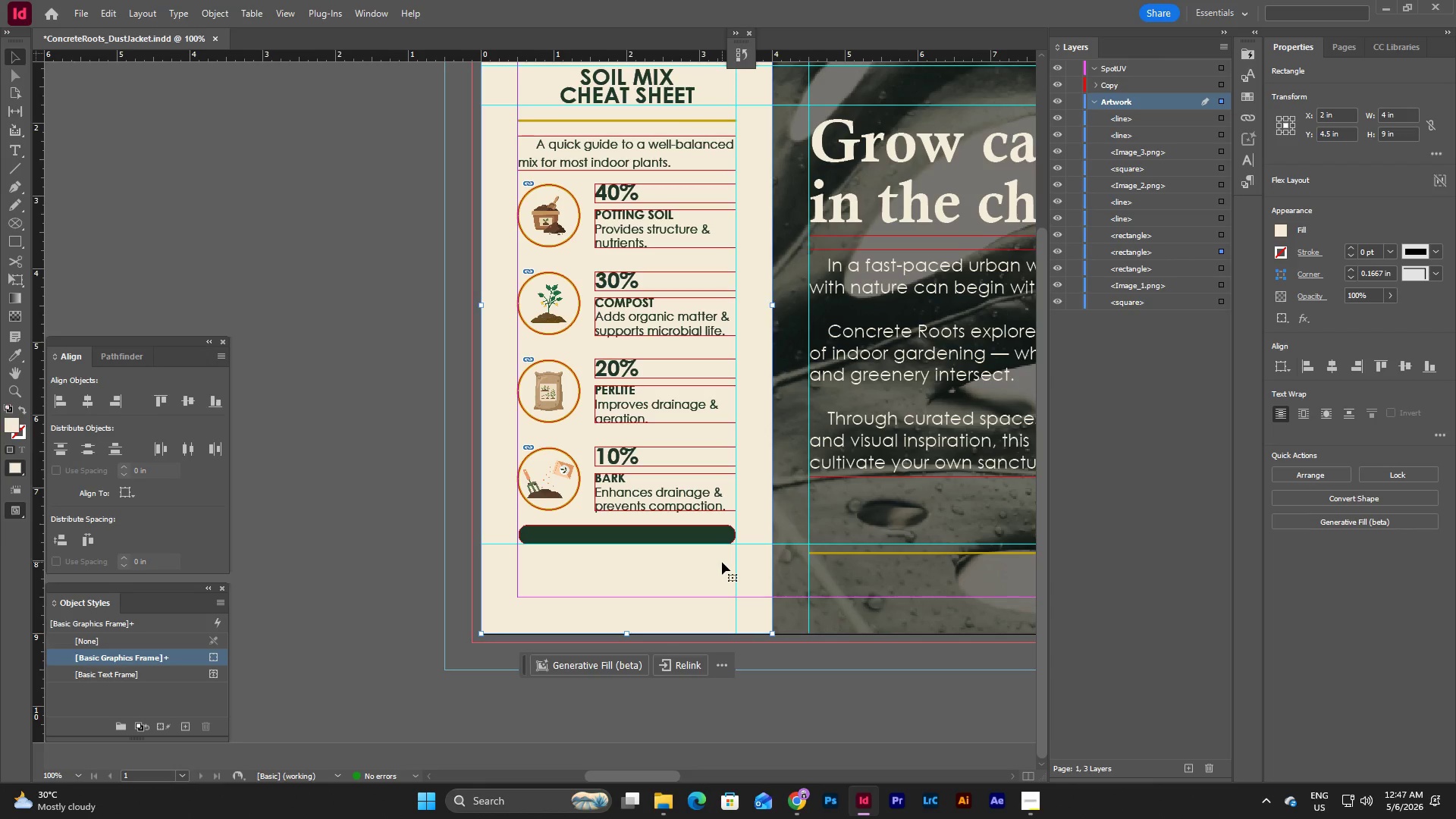 
key(W)
 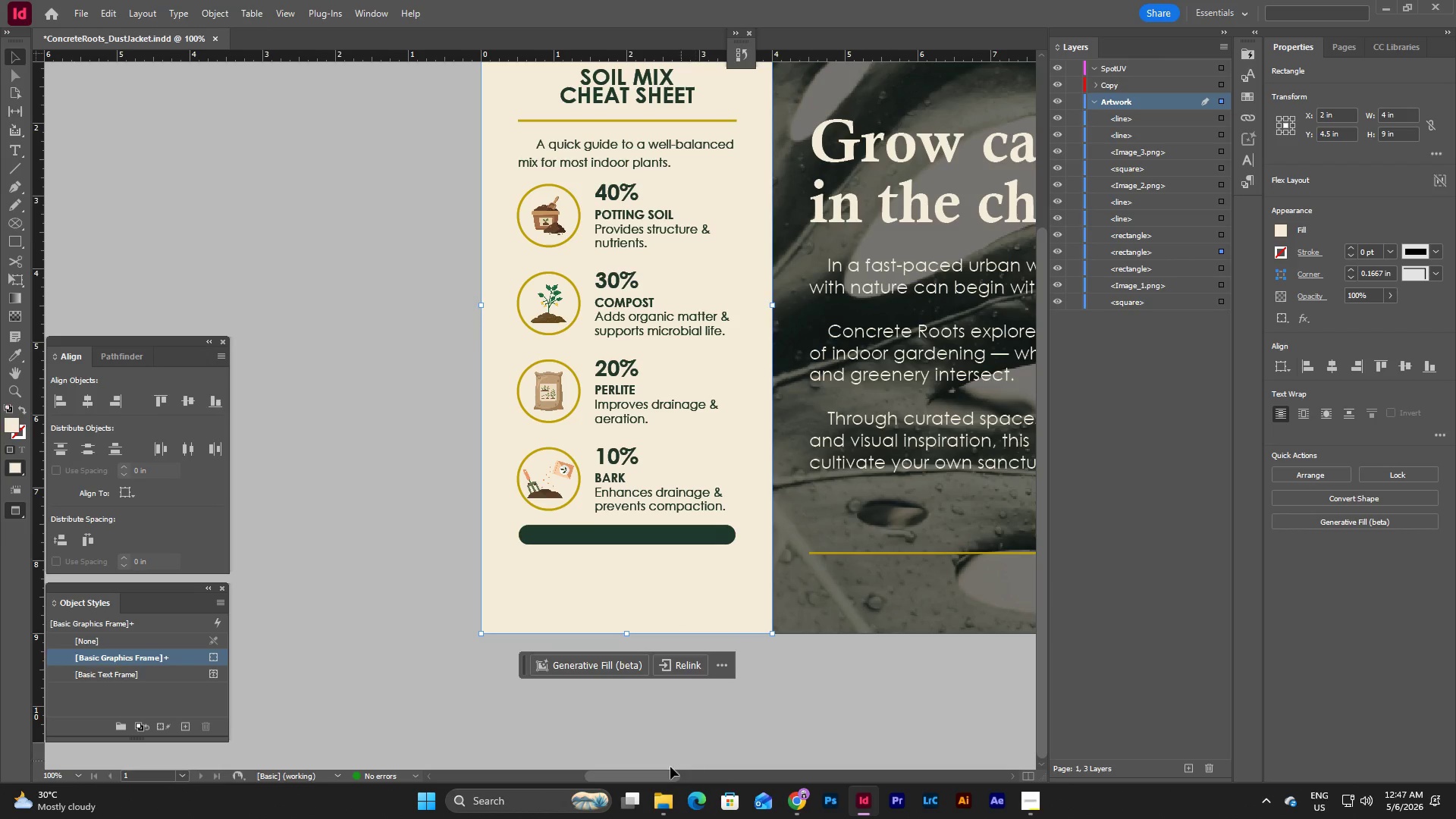 
left_click_drag(start_coordinate=[663, 777], to_coordinate=[777, 770])
 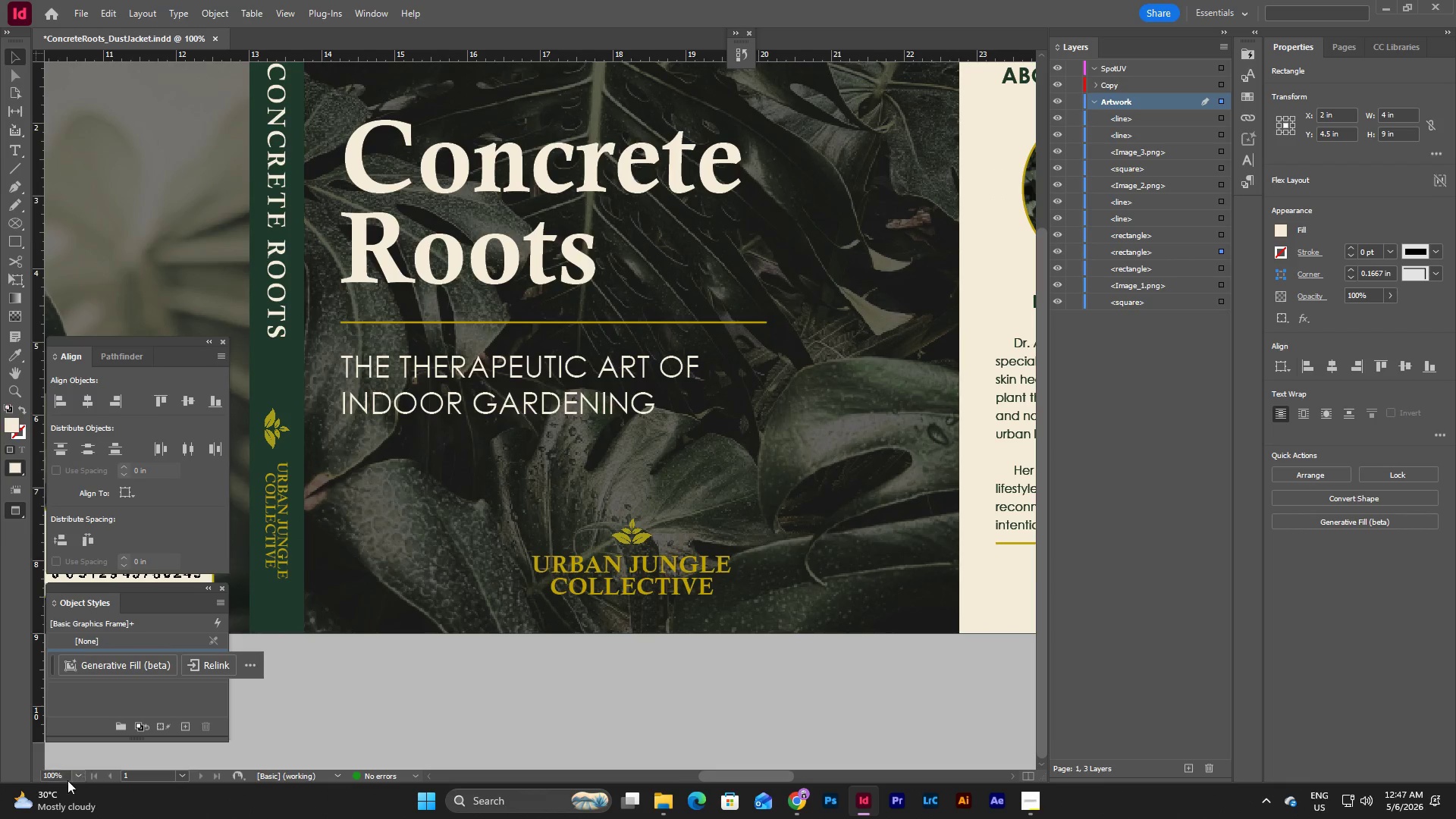 
left_click([80, 774])
 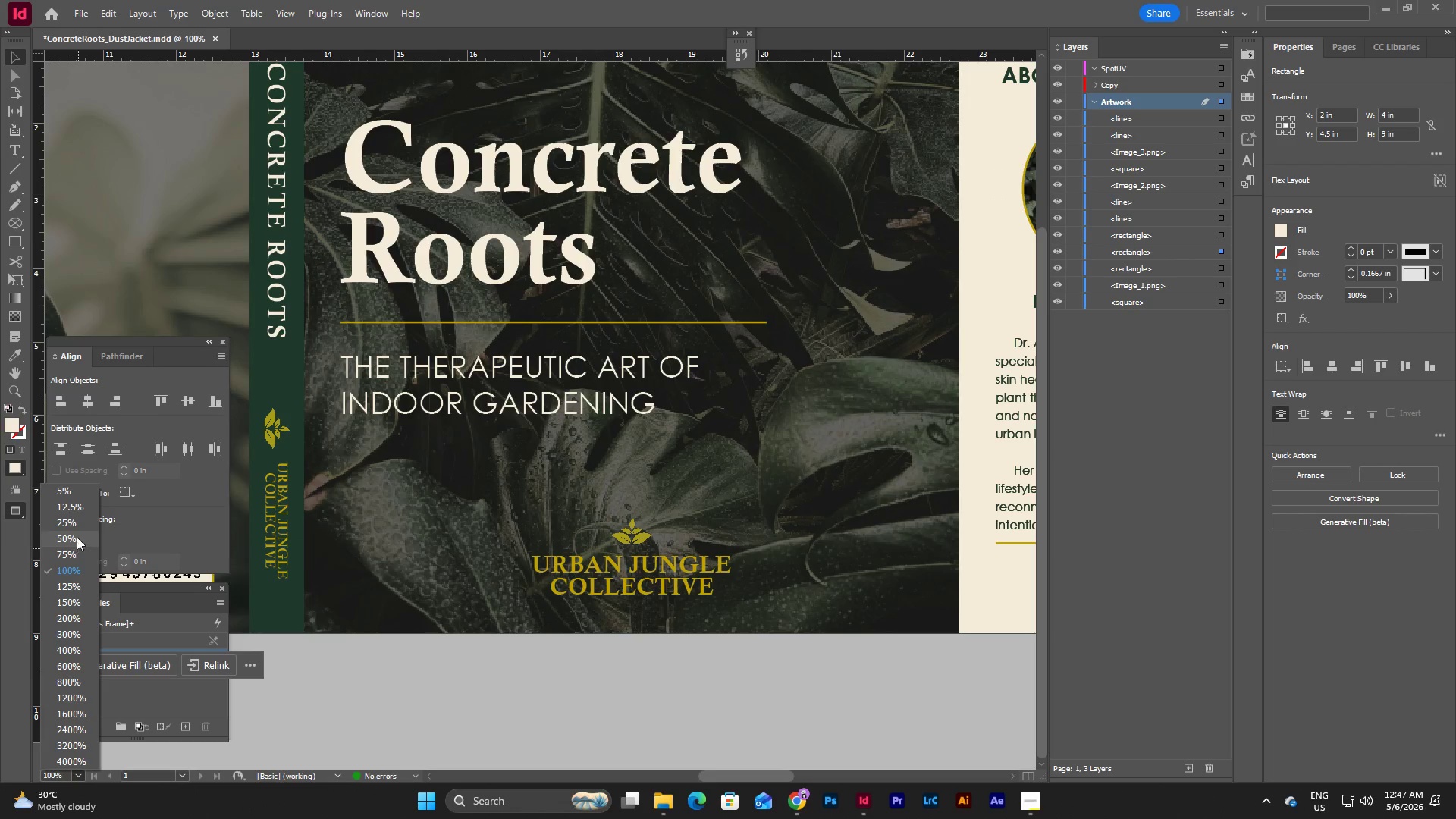 
left_click([77, 520])
 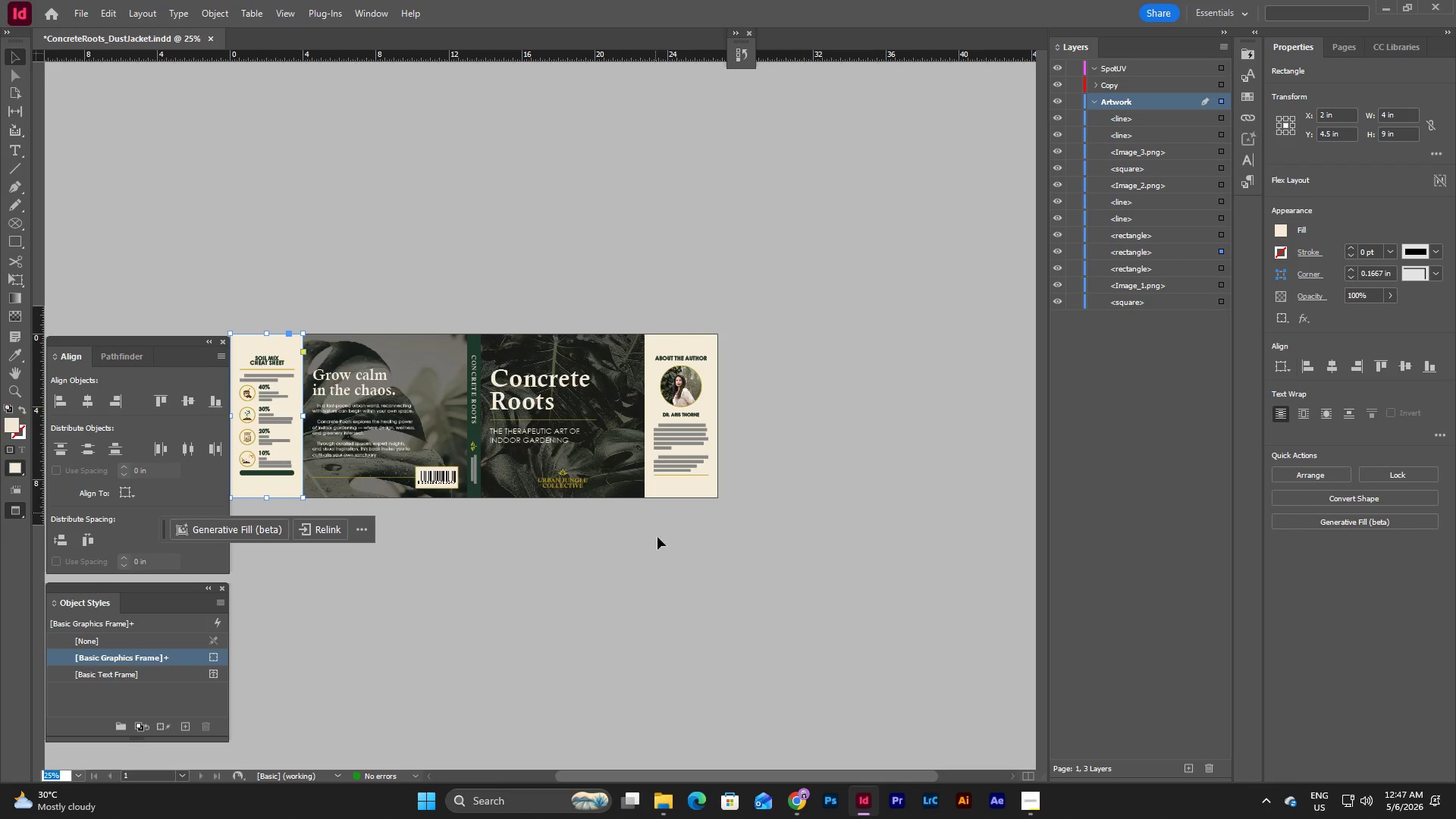 
left_click([661, 658])
 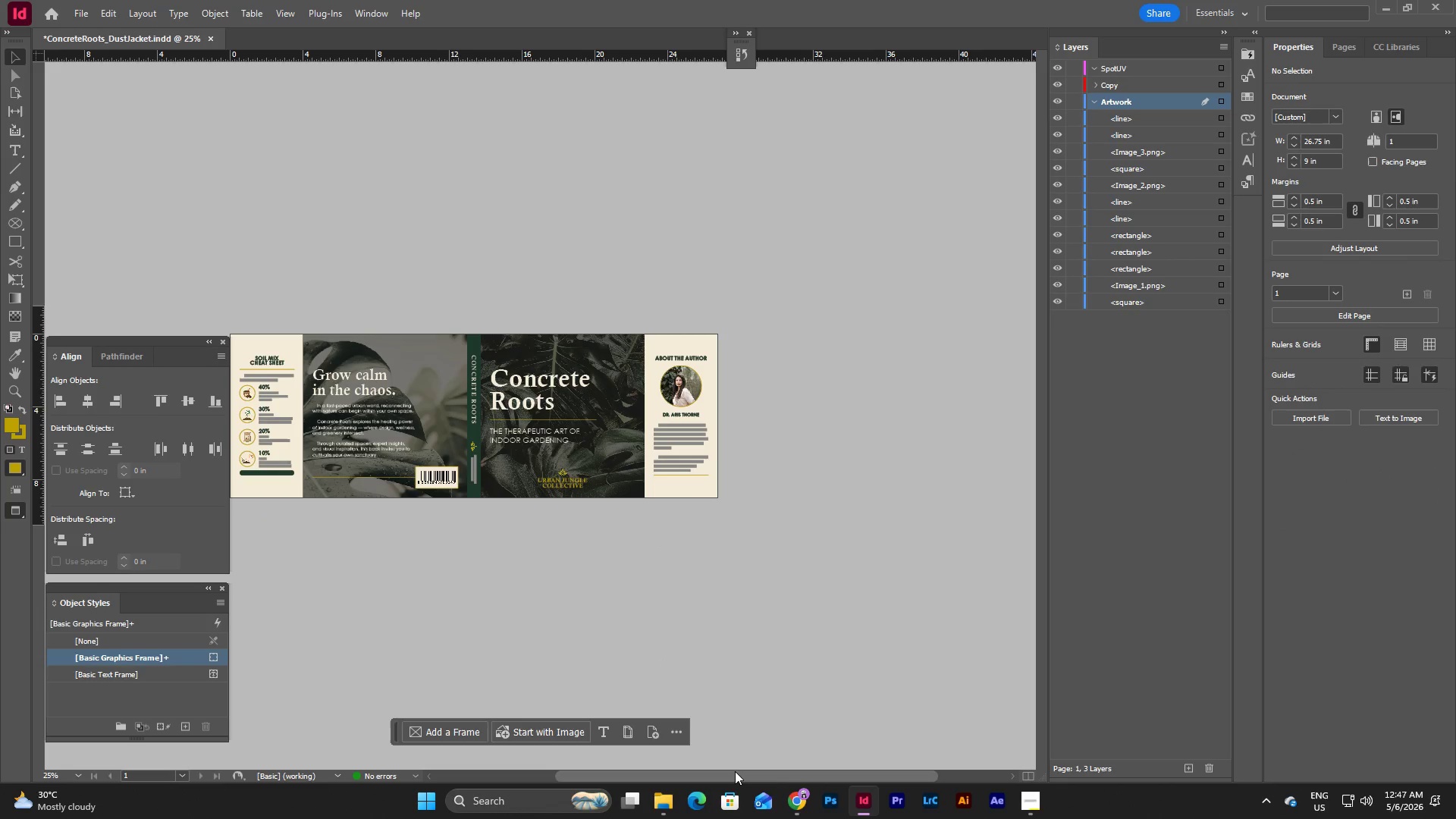 
left_click_drag(start_coordinate=[735, 770], to_coordinate=[645, 769])
 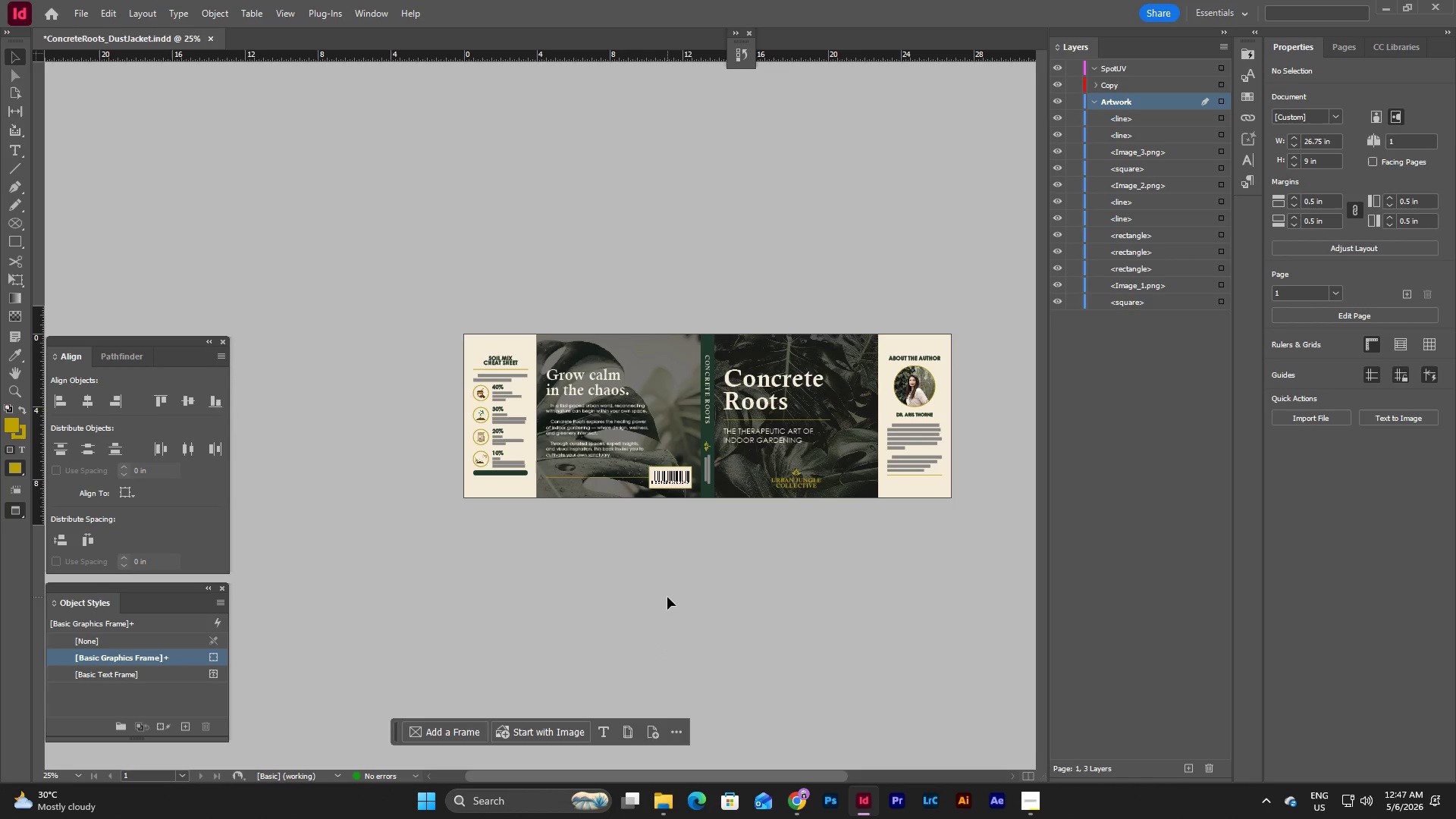 
left_click([667, 597])
 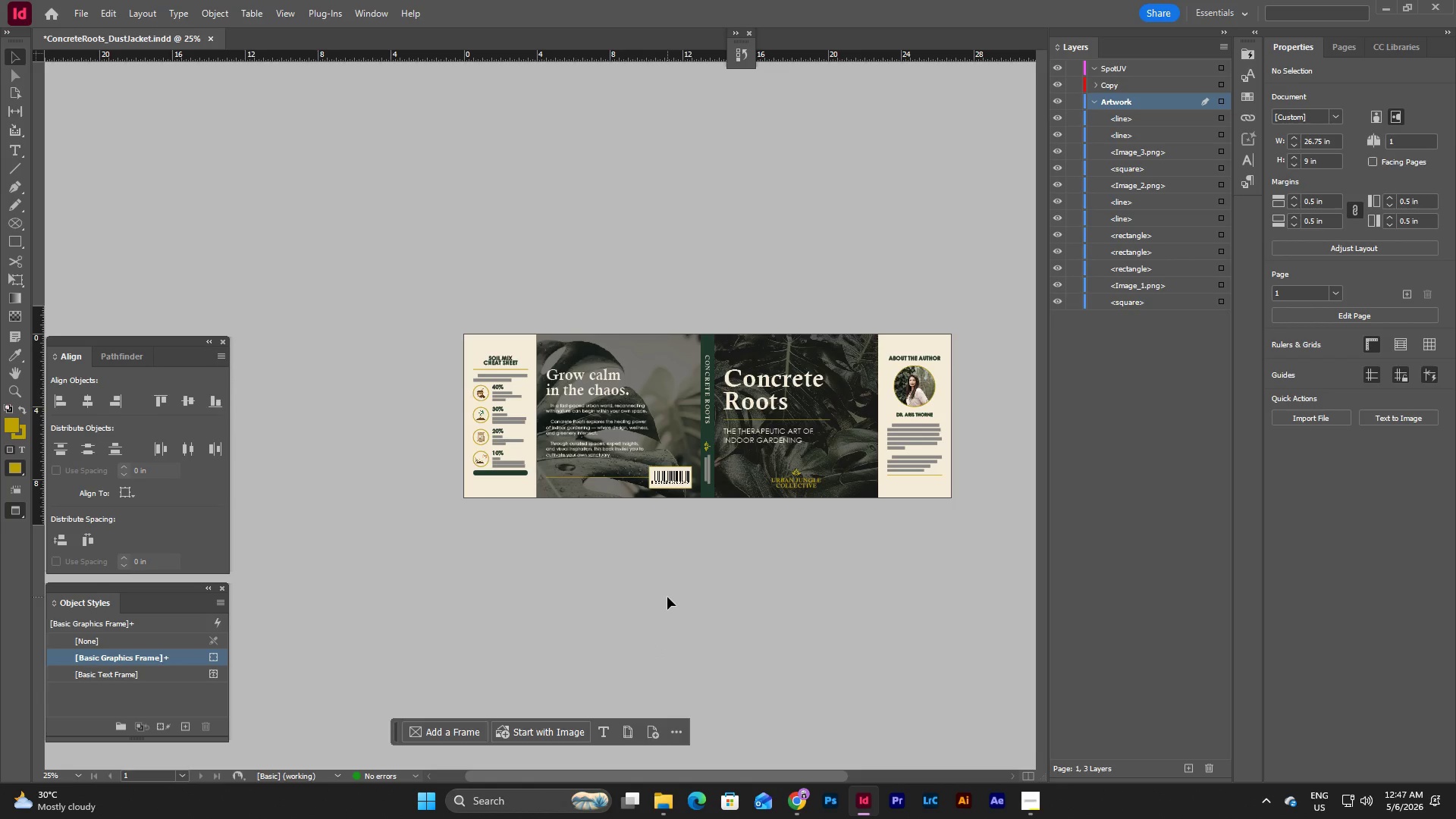 
wait(9.98)
 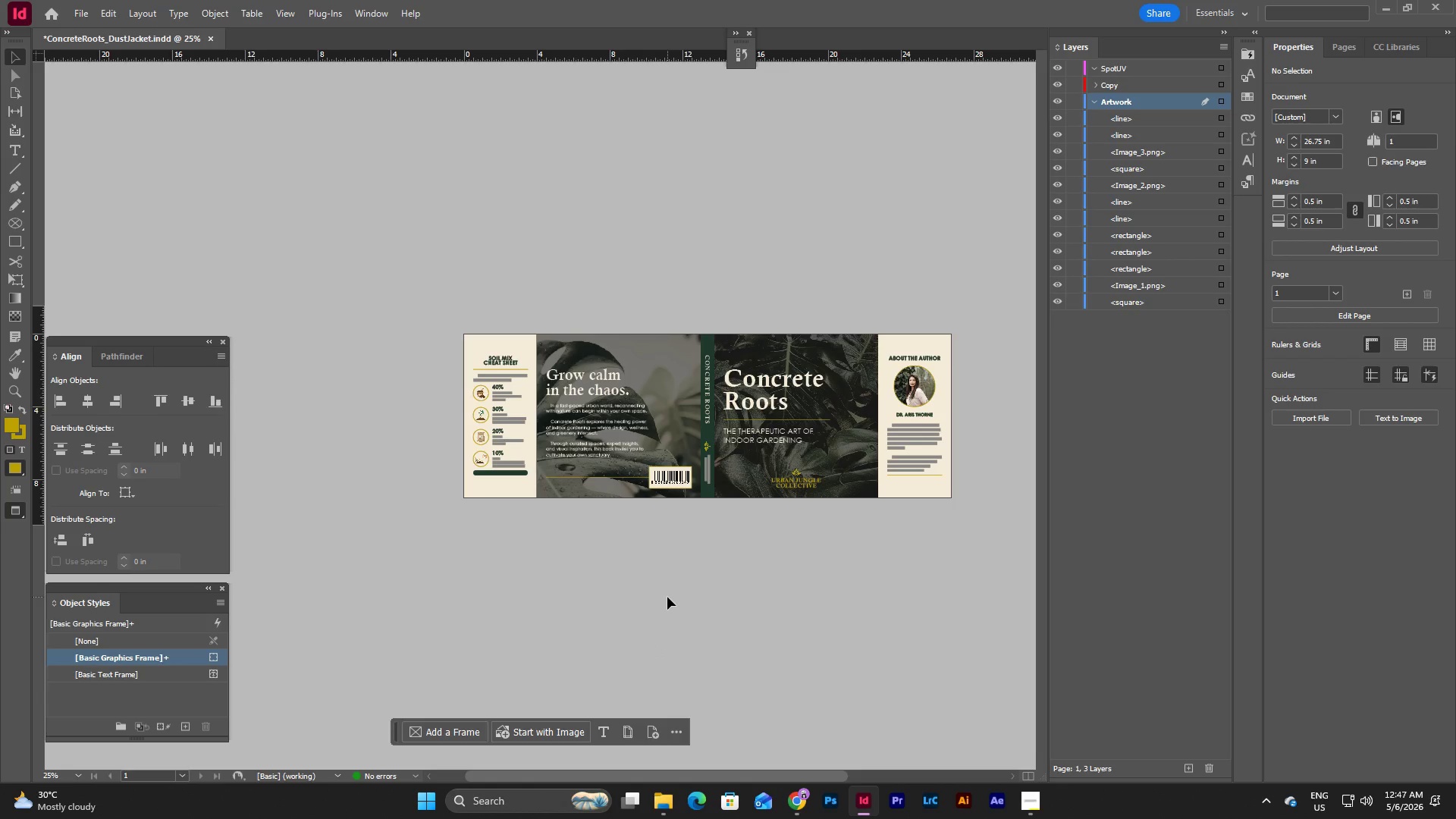 
left_click([79, 771])
 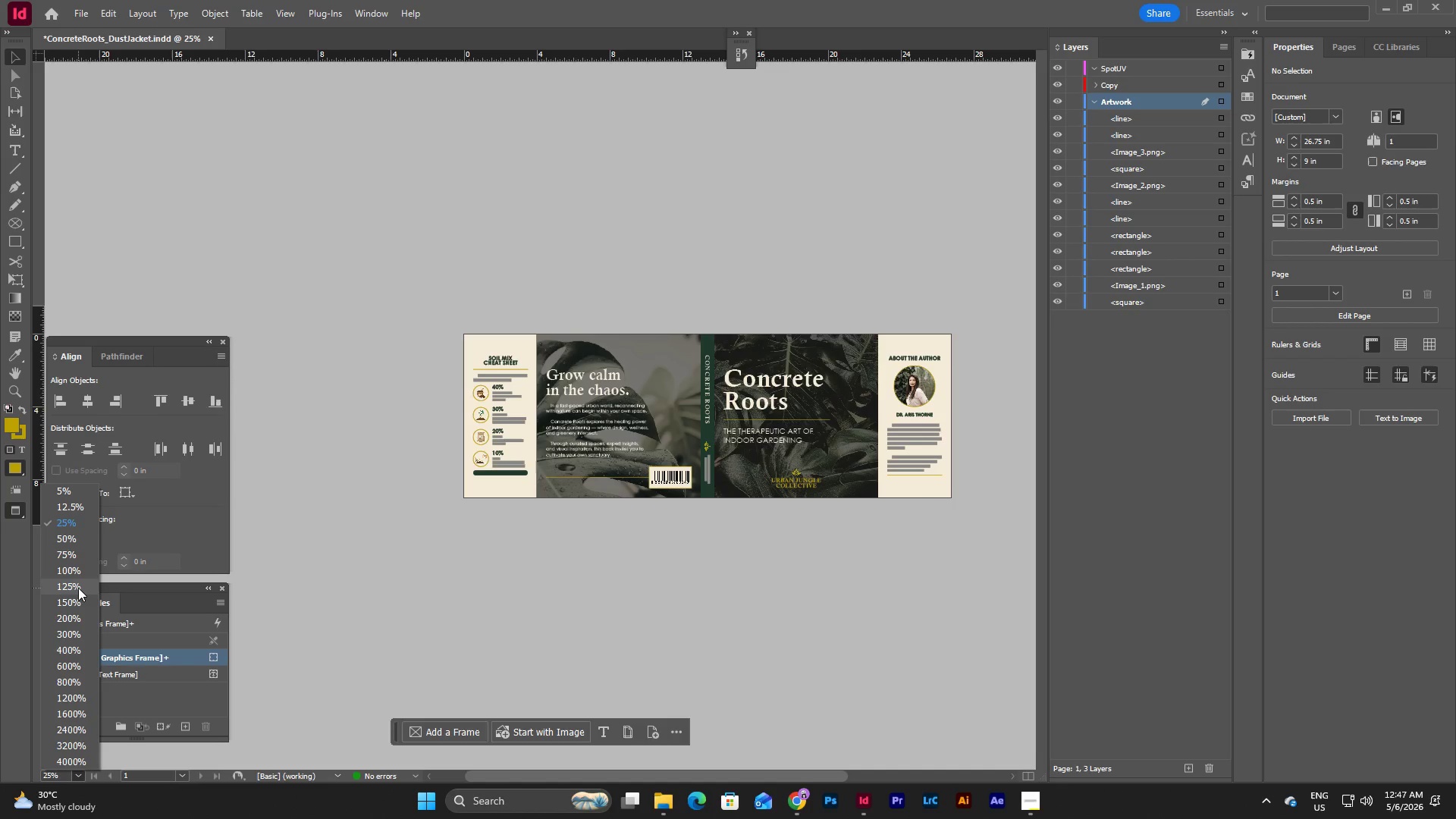 
left_click([78, 588])
 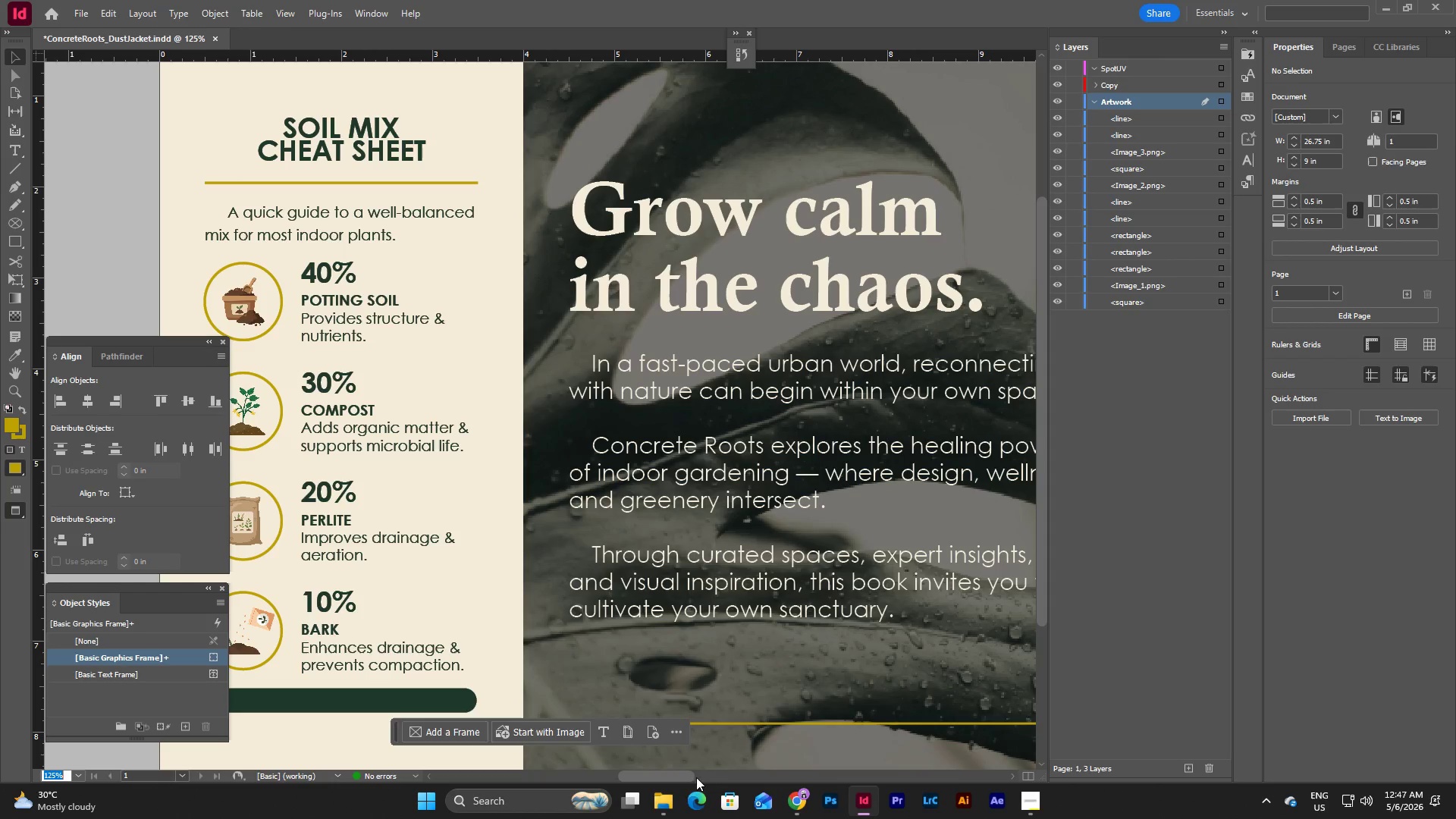 
left_click_drag(start_coordinate=[668, 774], to_coordinate=[654, 774])
 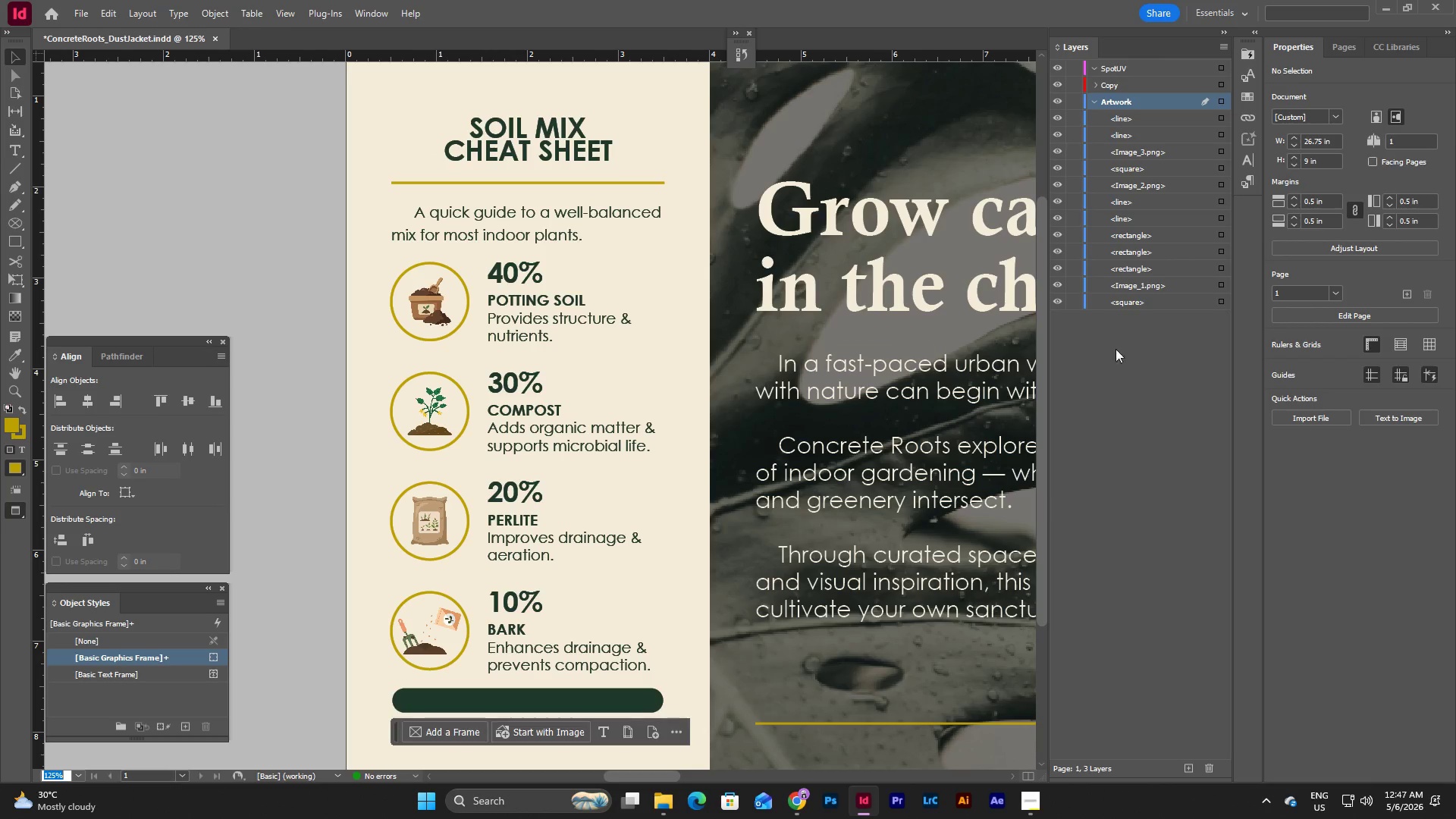 
left_click([1155, 349])
 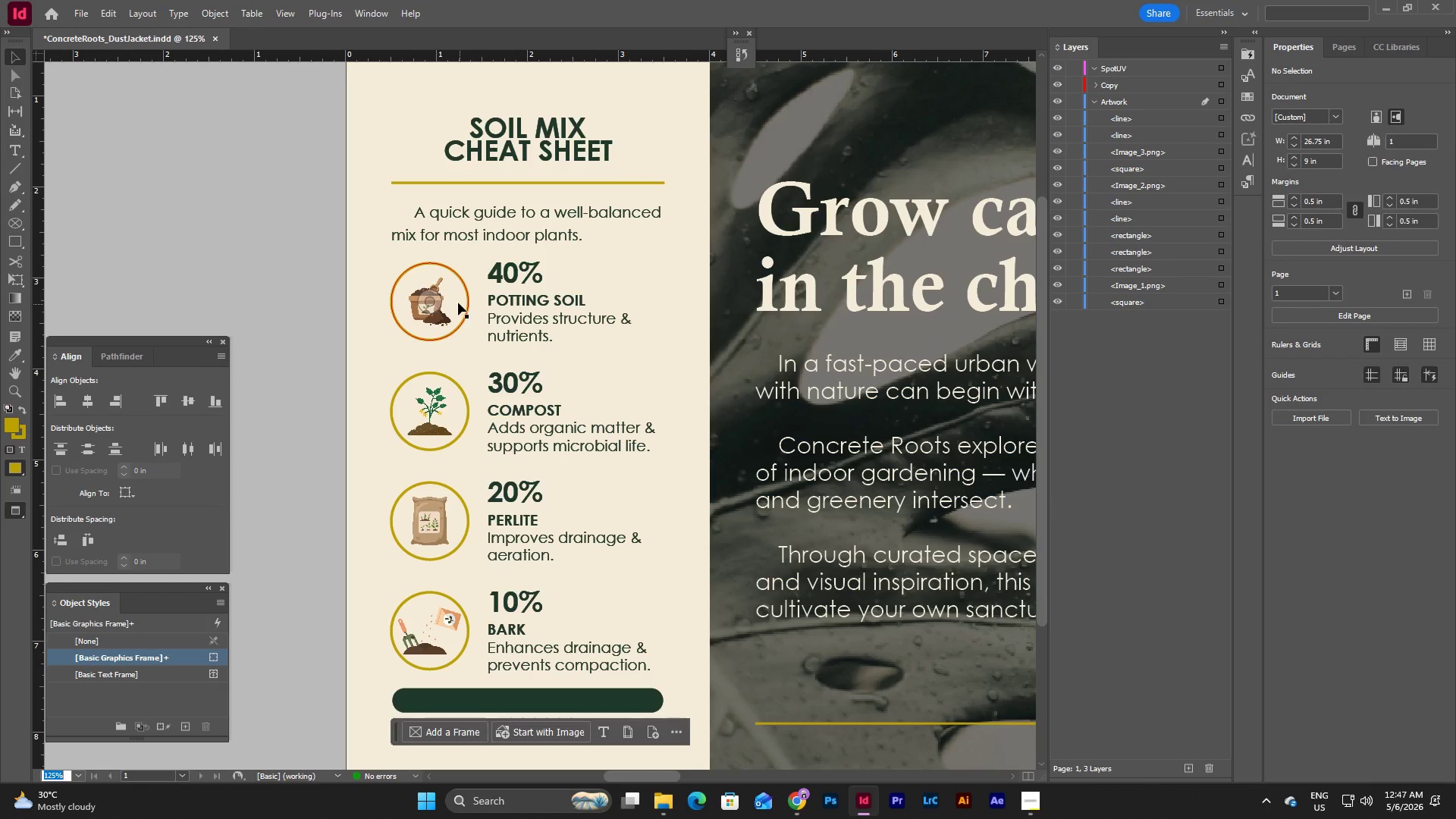 
left_click([438, 284])
 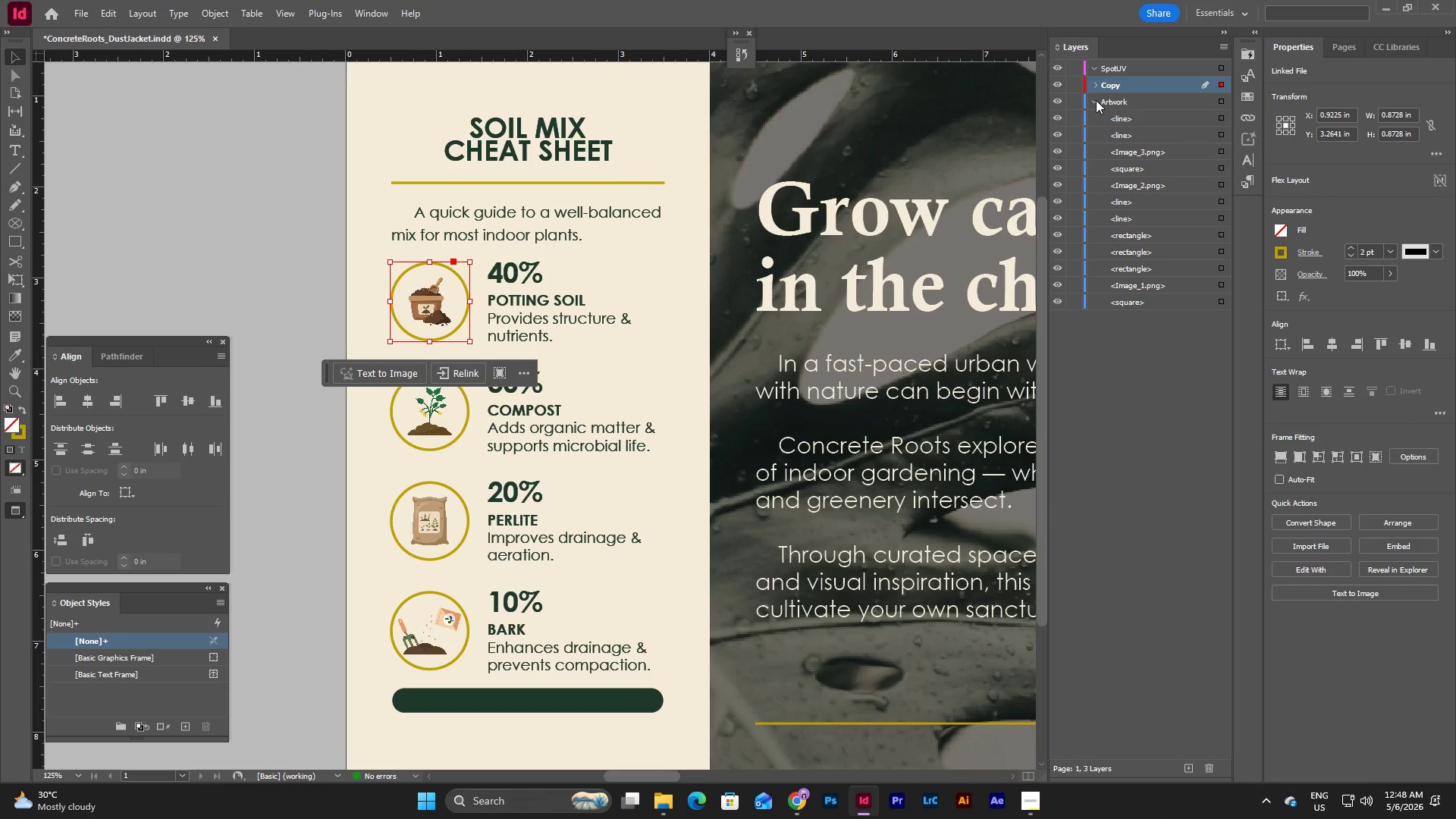 
left_click([1096, 100])
 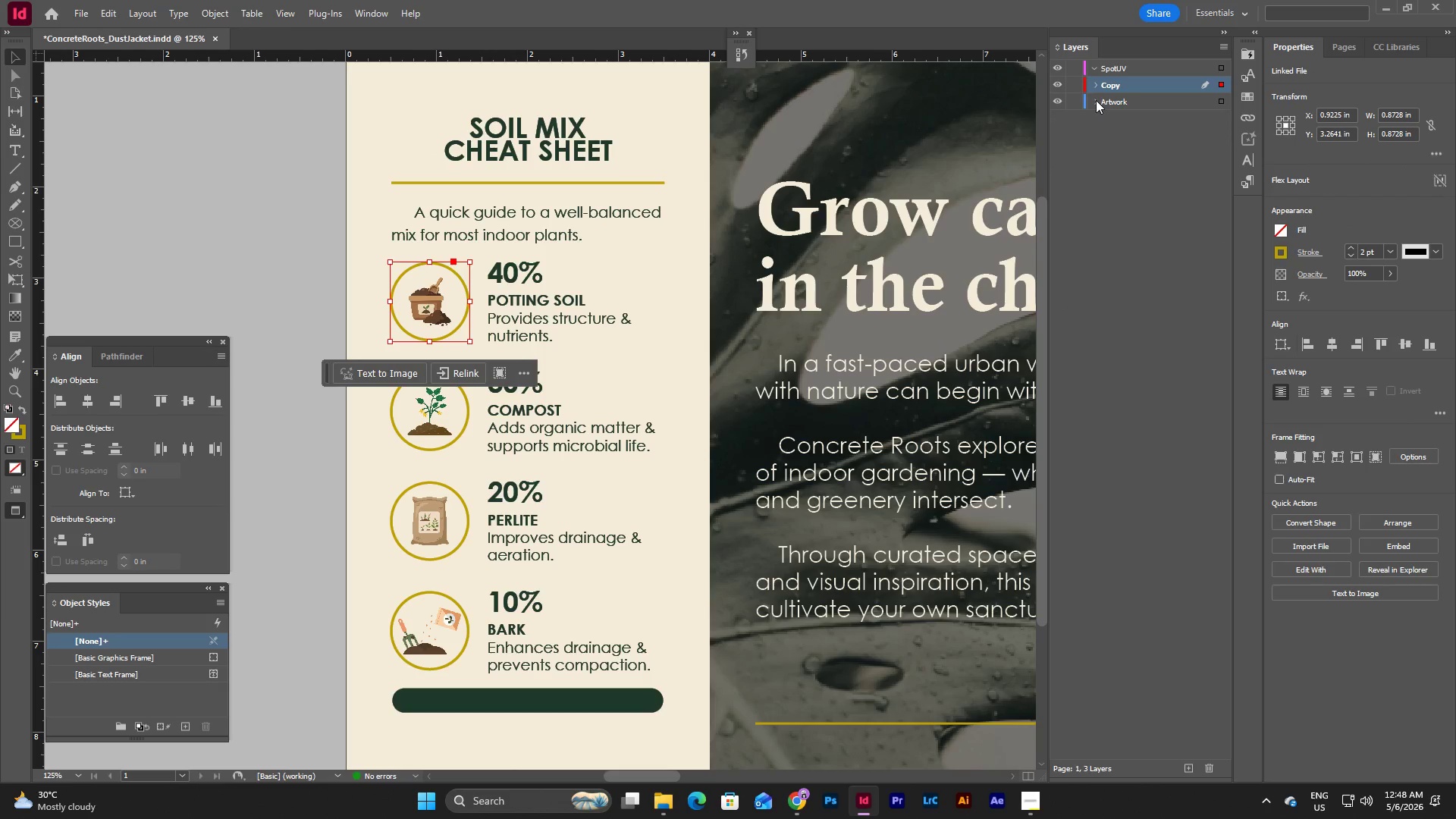 
left_click([1096, 100])
 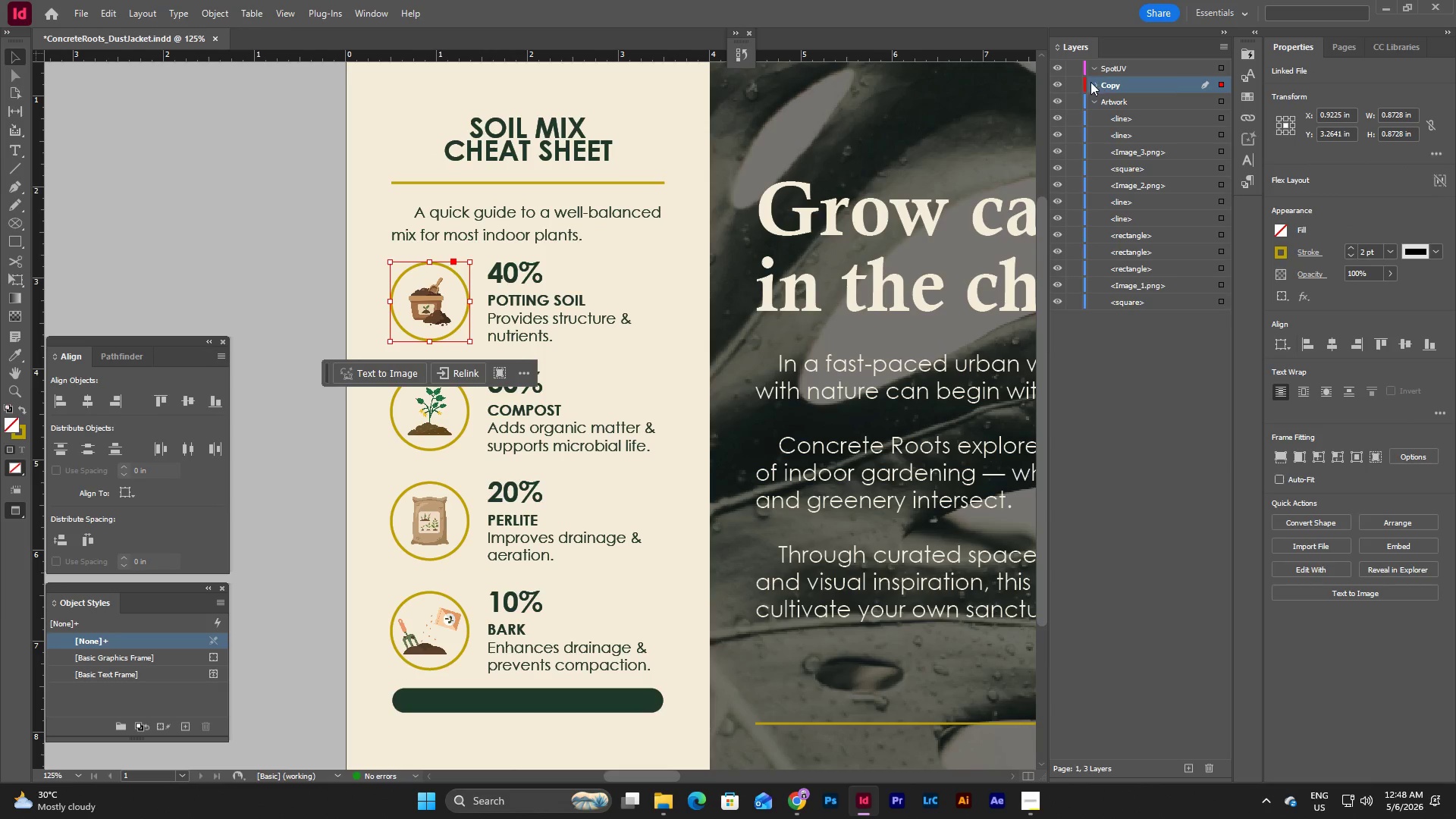 
left_click([1090, 82])
 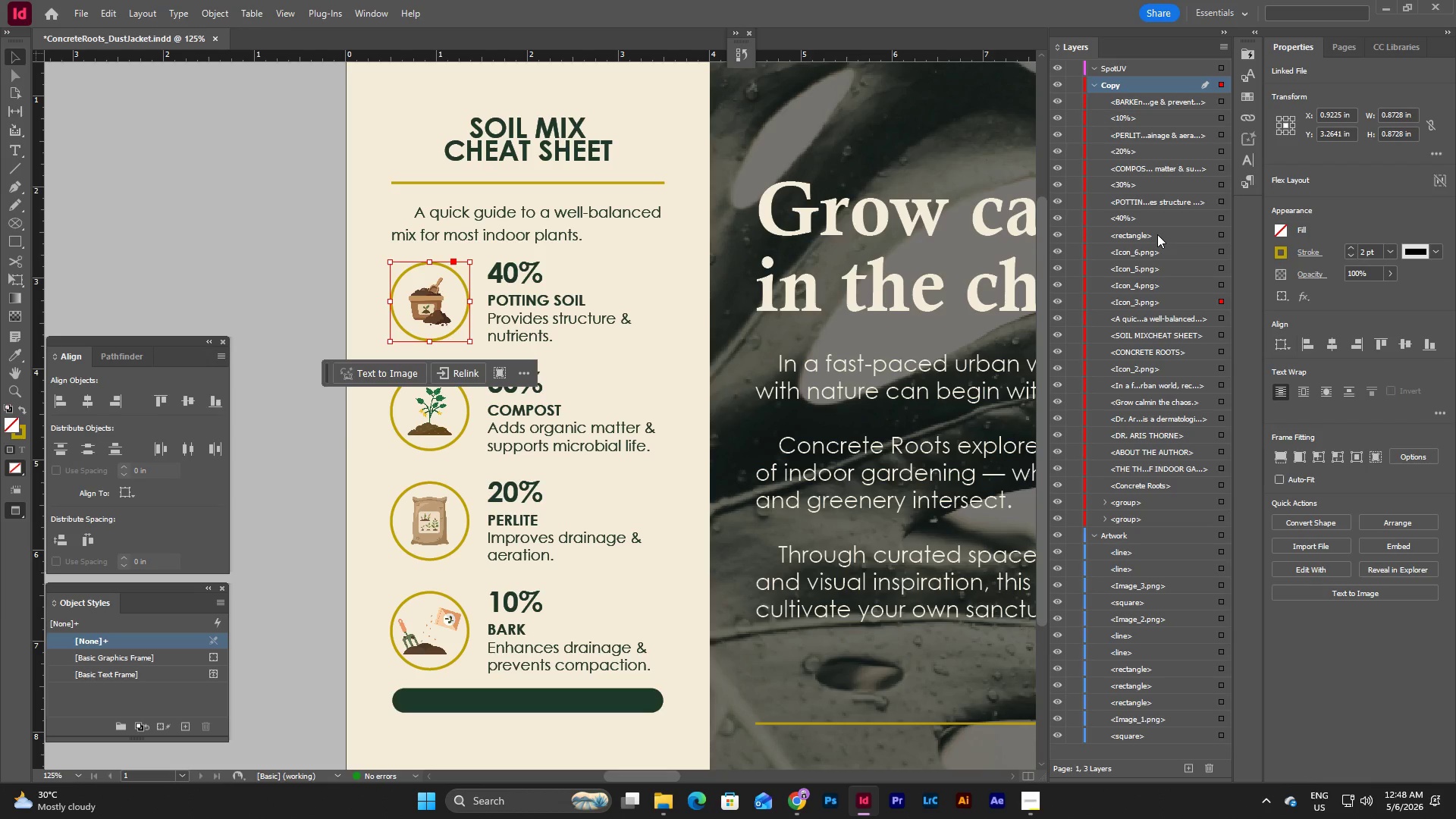 
scroll: coordinate [1157, 234], scroll_direction: down, amount: 1.0
 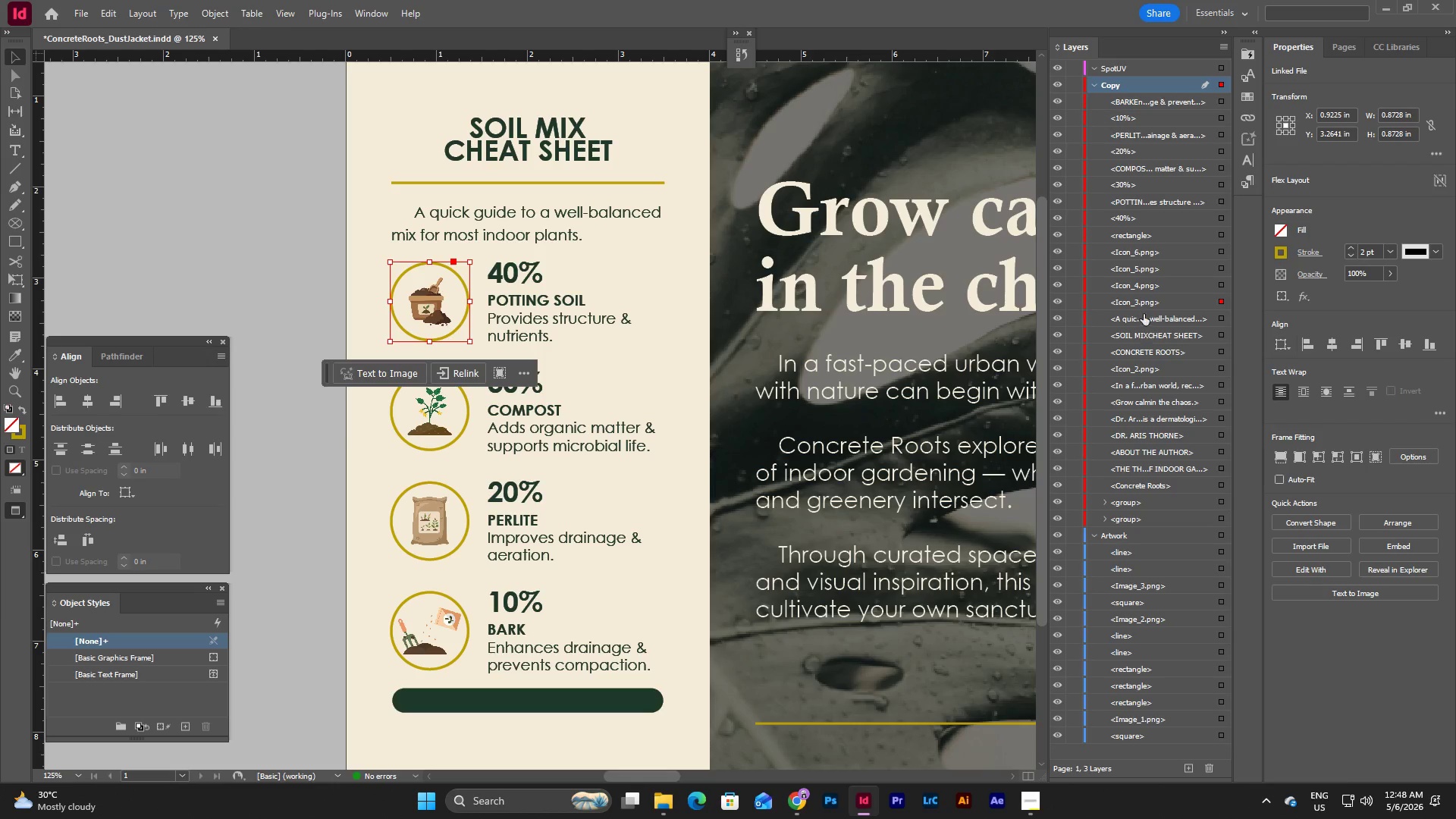 
left_click_drag(start_coordinate=[1144, 299], to_coordinate=[1143, 539])
 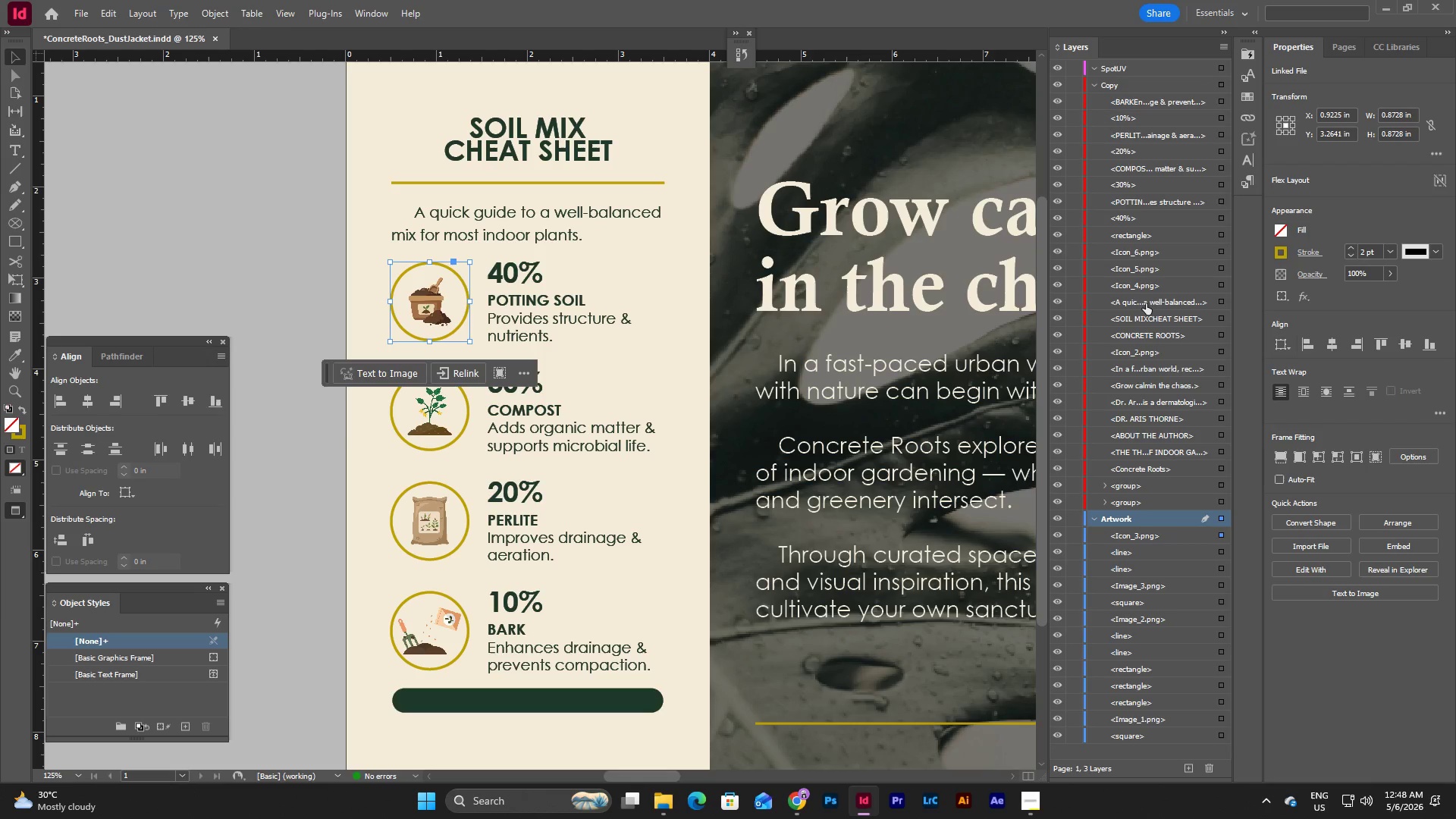 
left_click_drag(start_coordinate=[1146, 281], to_coordinate=[1147, 529])
 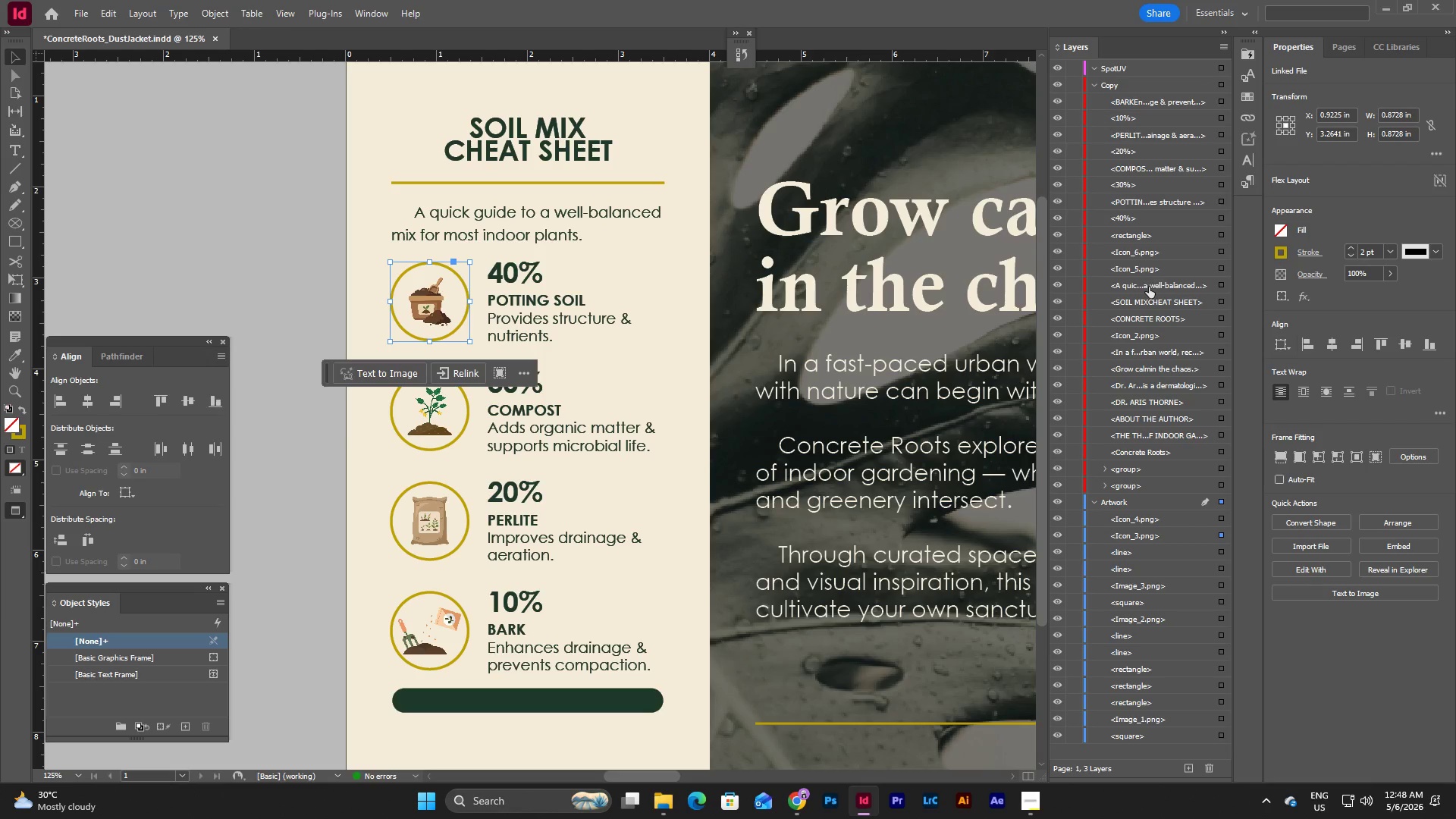 
left_click_drag(start_coordinate=[1149, 271], to_coordinate=[1143, 510])
 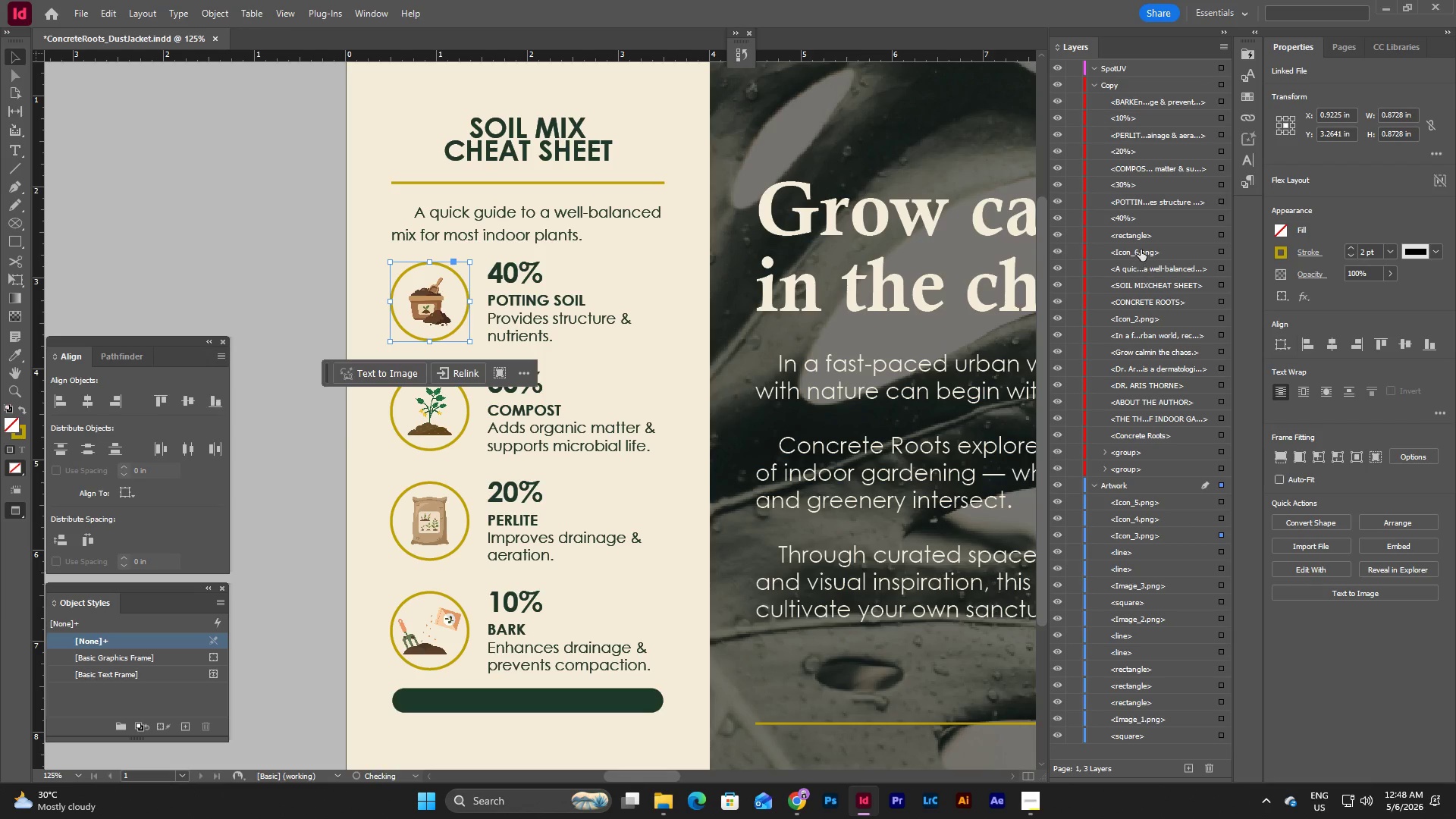 
left_click_drag(start_coordinate=[1141, 249], to_coordinate=[1141, 493])
 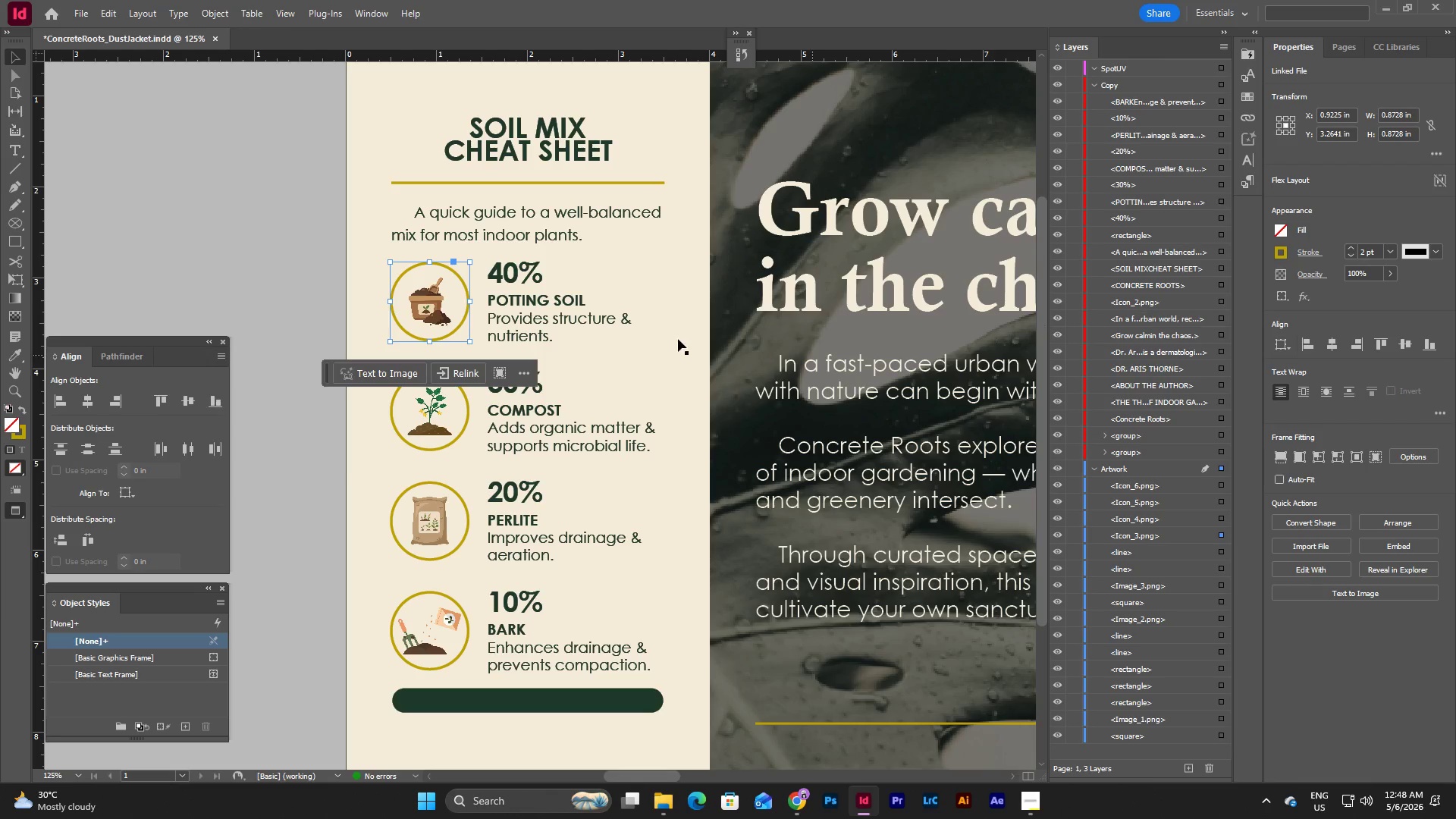 
left_click([282, 217])
 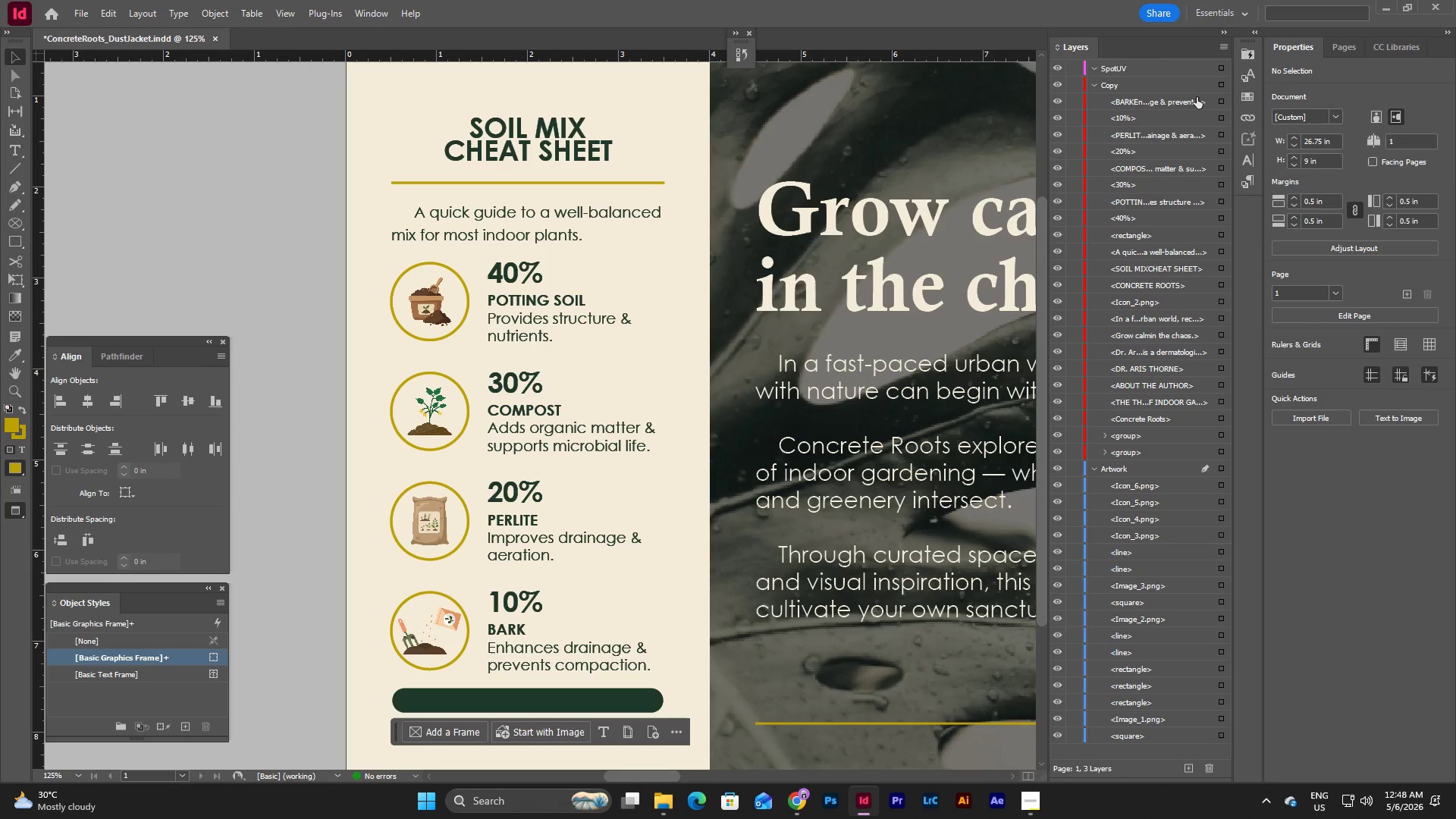 
left_click([1223, 83])
 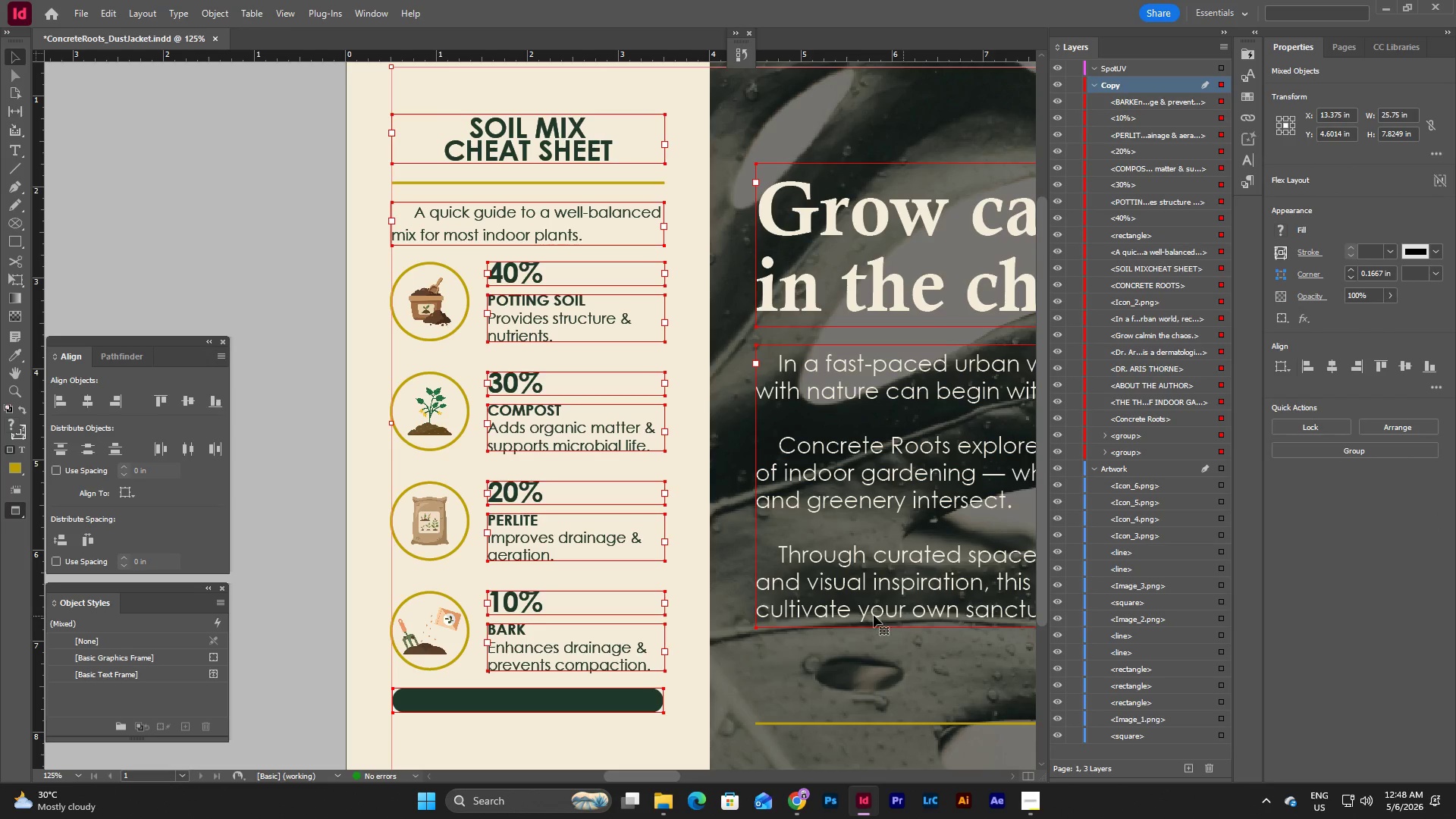 
left_click([315, 422])
 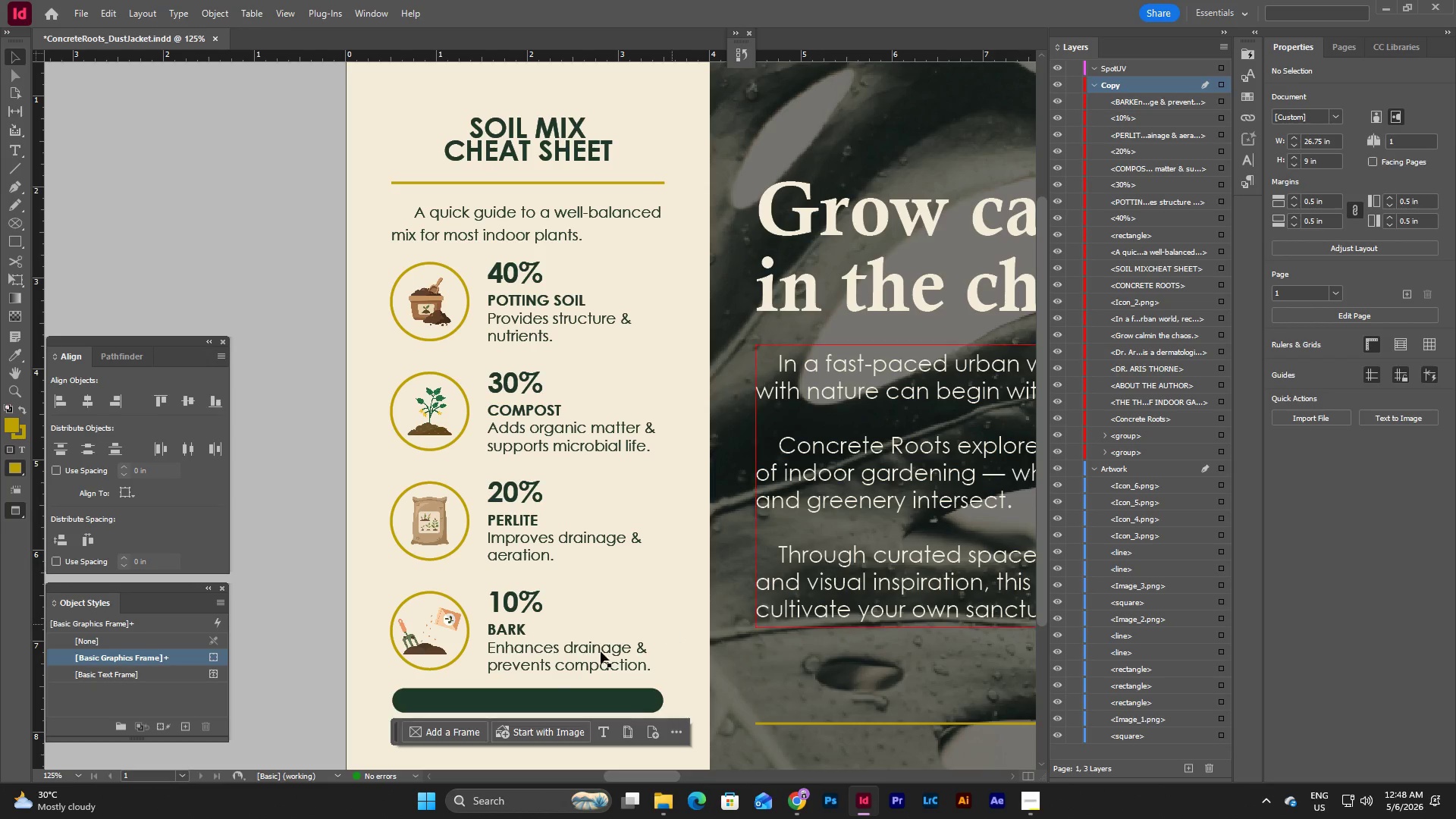 
left_click([552, 701])
 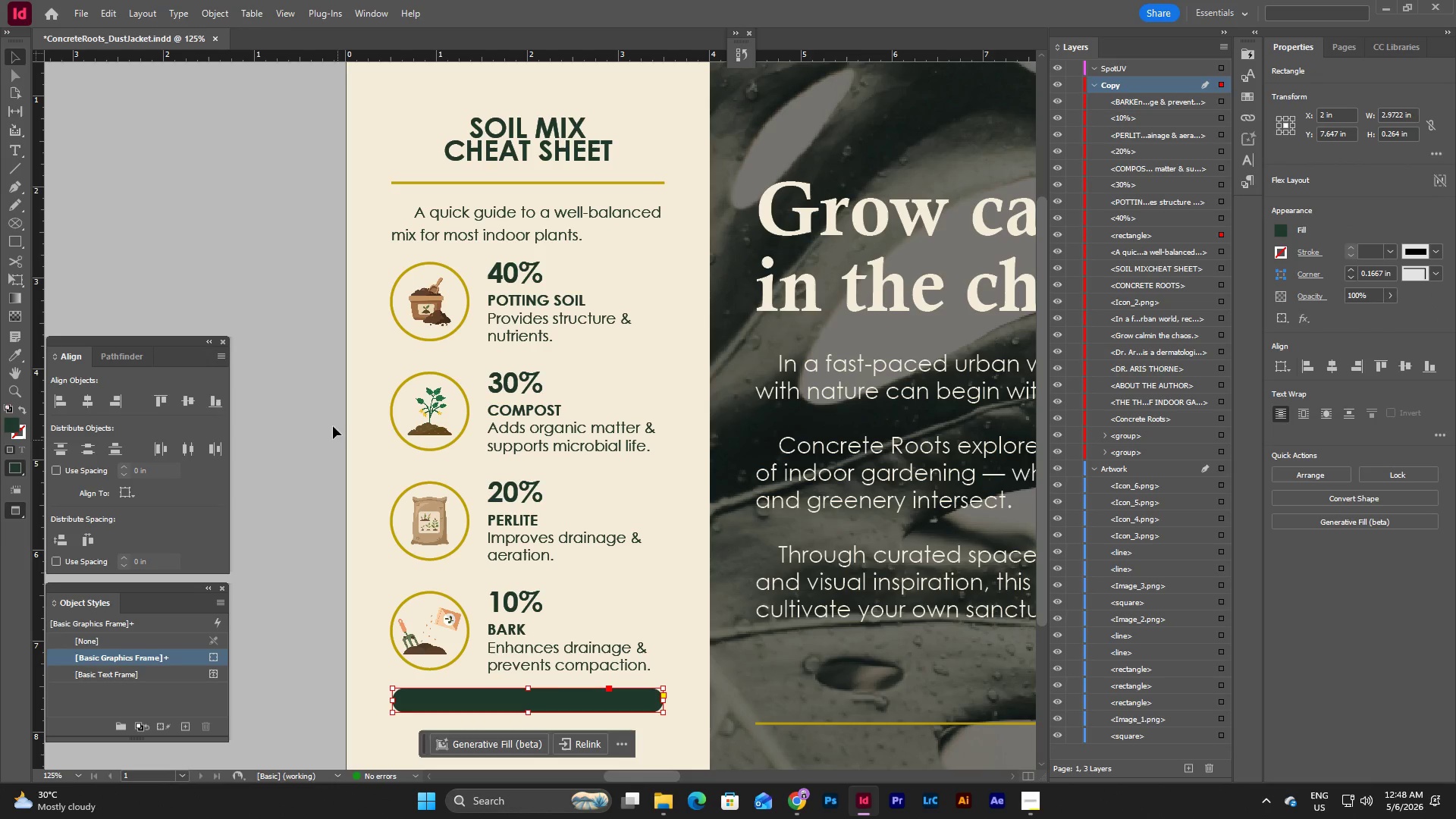 
left_click([326, 410])
 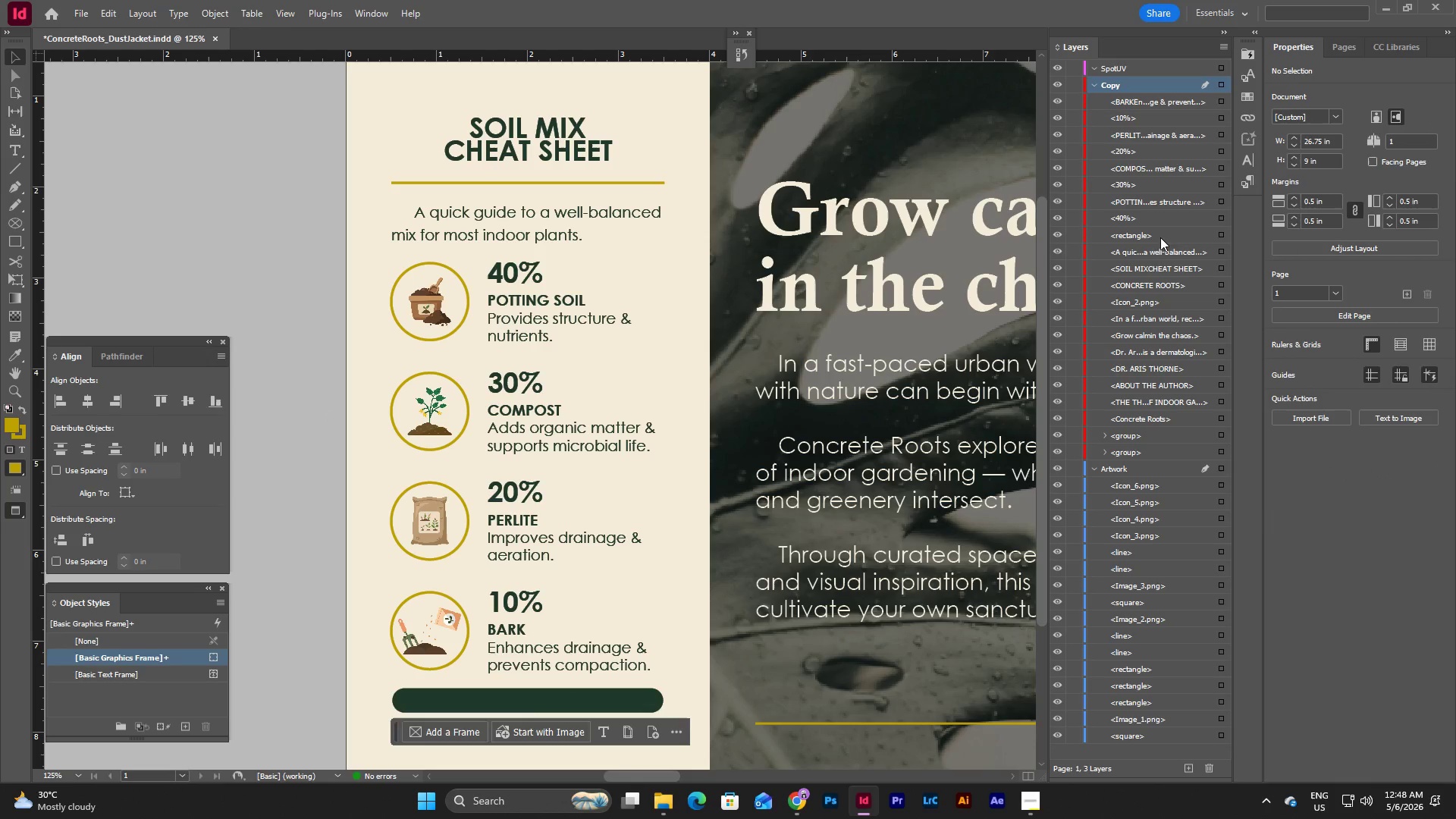 
left_click_drag(start_coordinate=[1146, 231], to_coordinate=[1139, 477])
 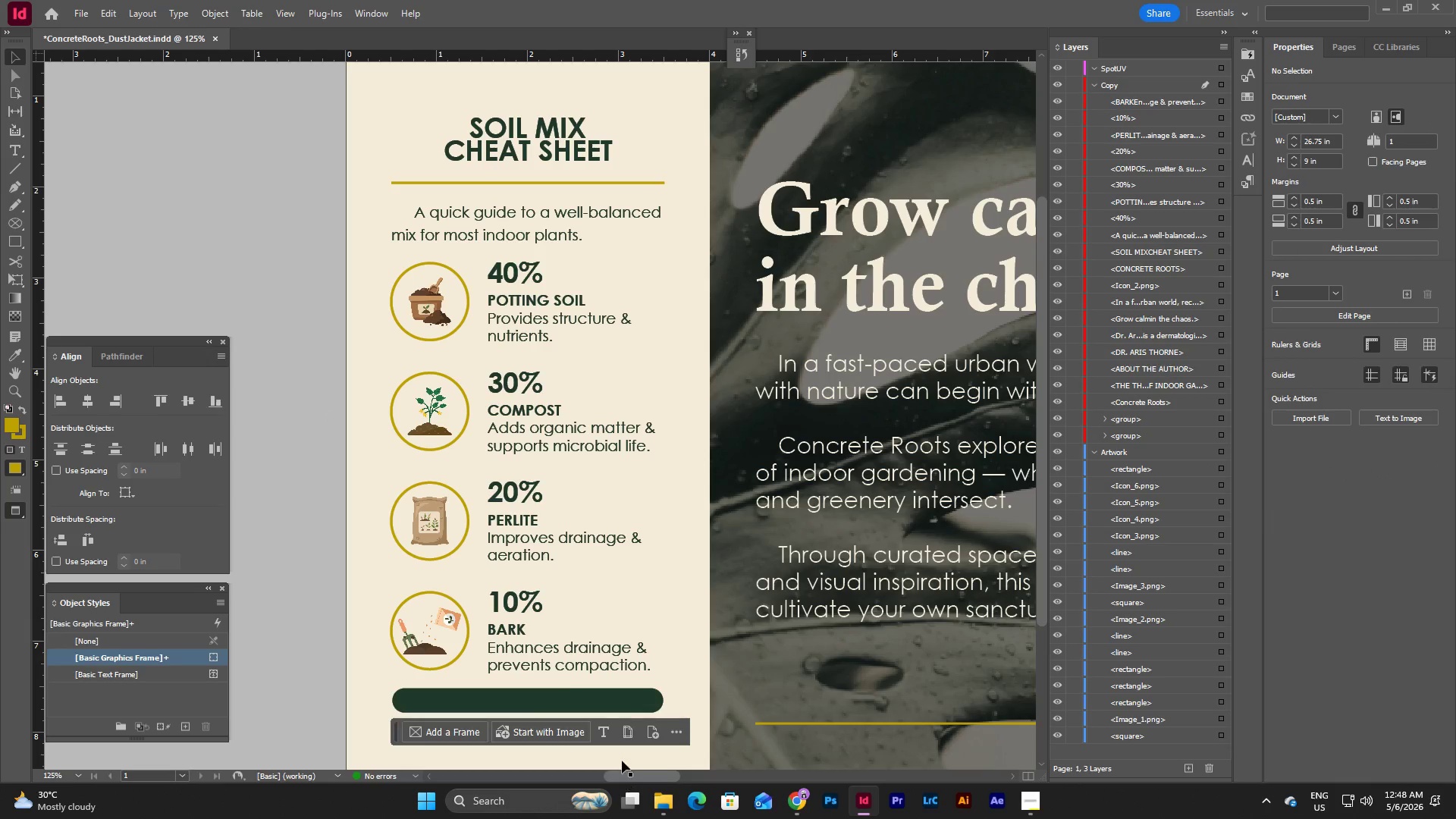 
left_click([318, 325])
 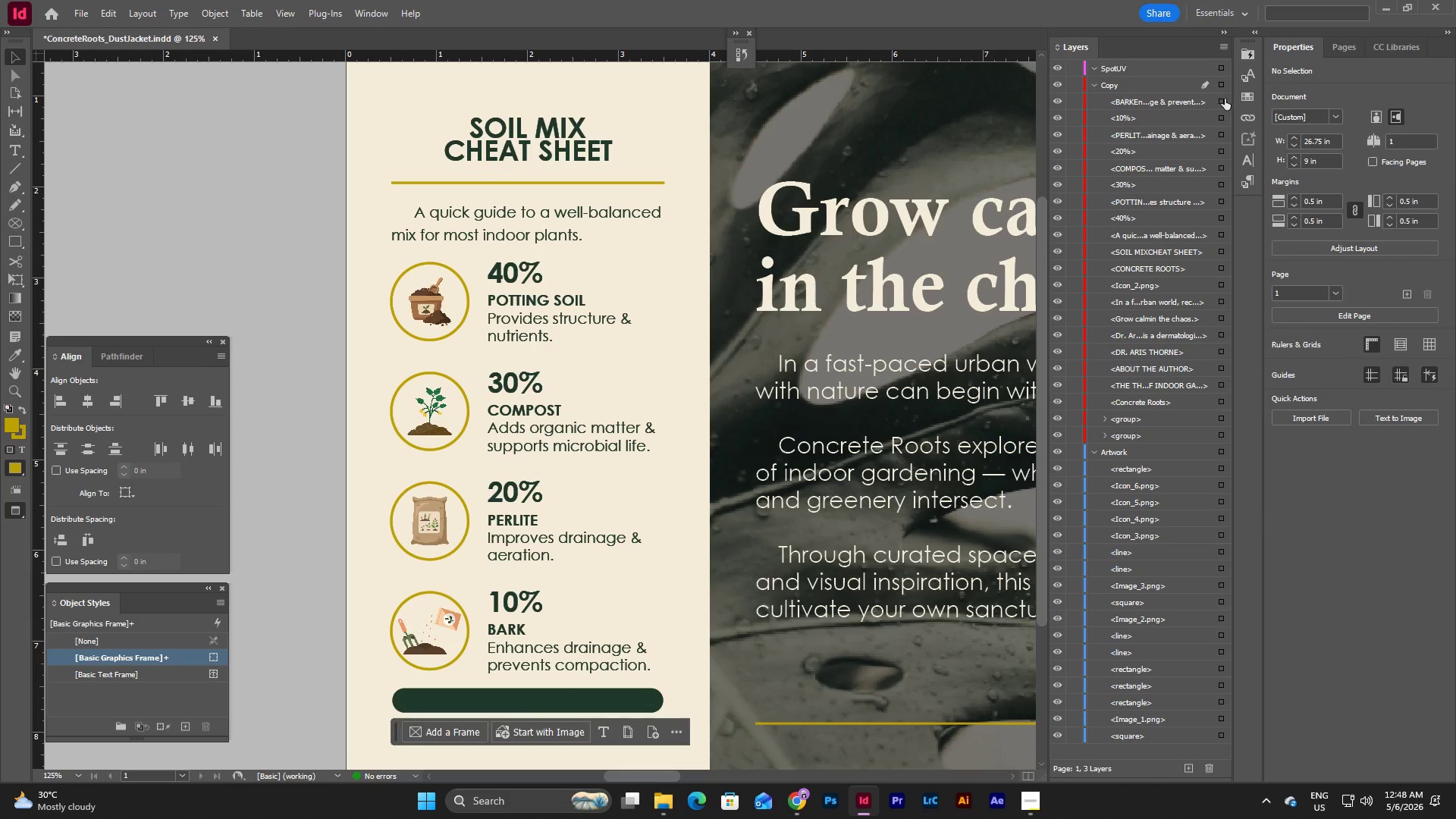 
left_click([1225, 83])
 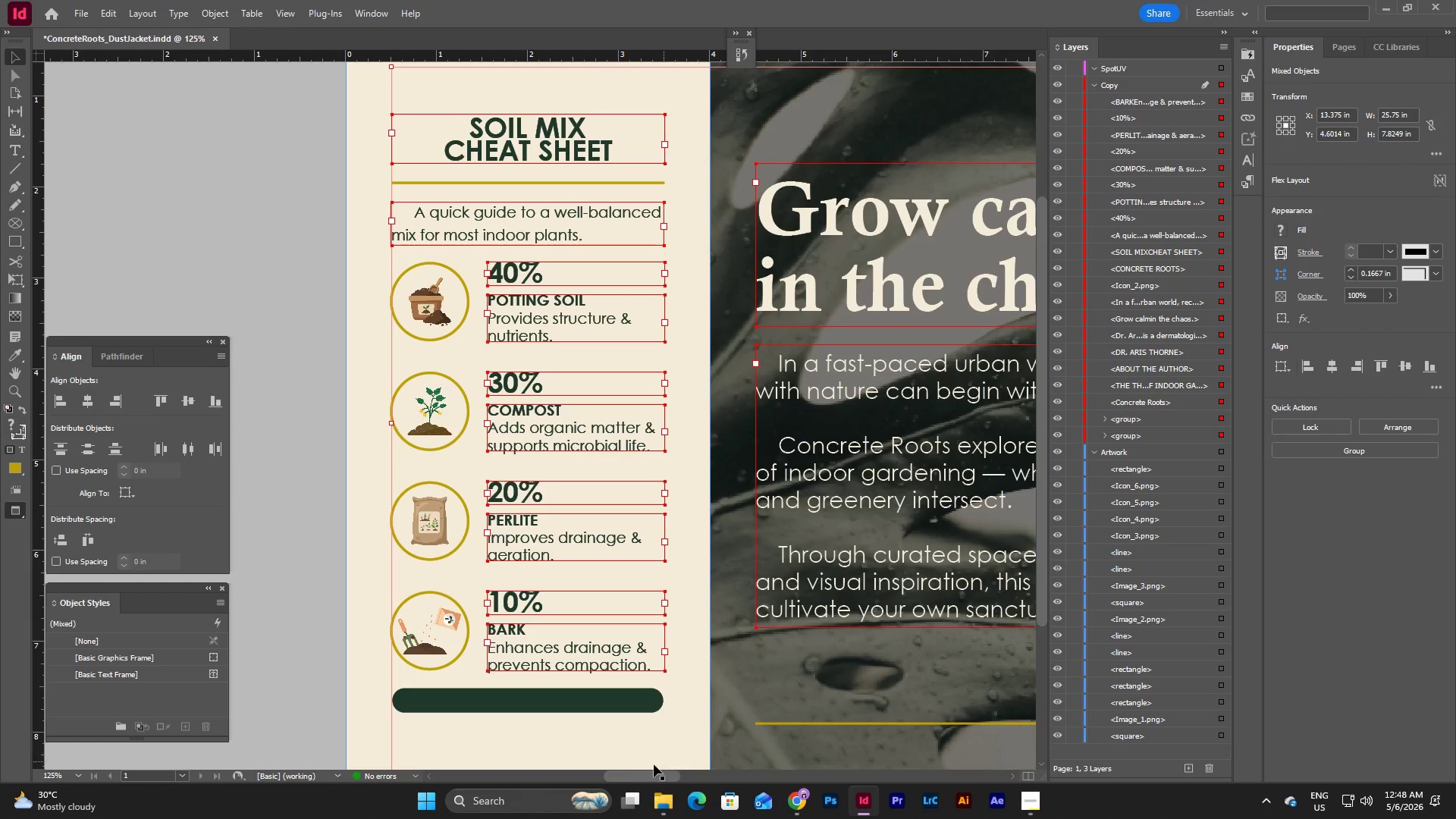 
left_click_drag(start_coordinate=[654, 781], to_coordinate=[702, 780])
 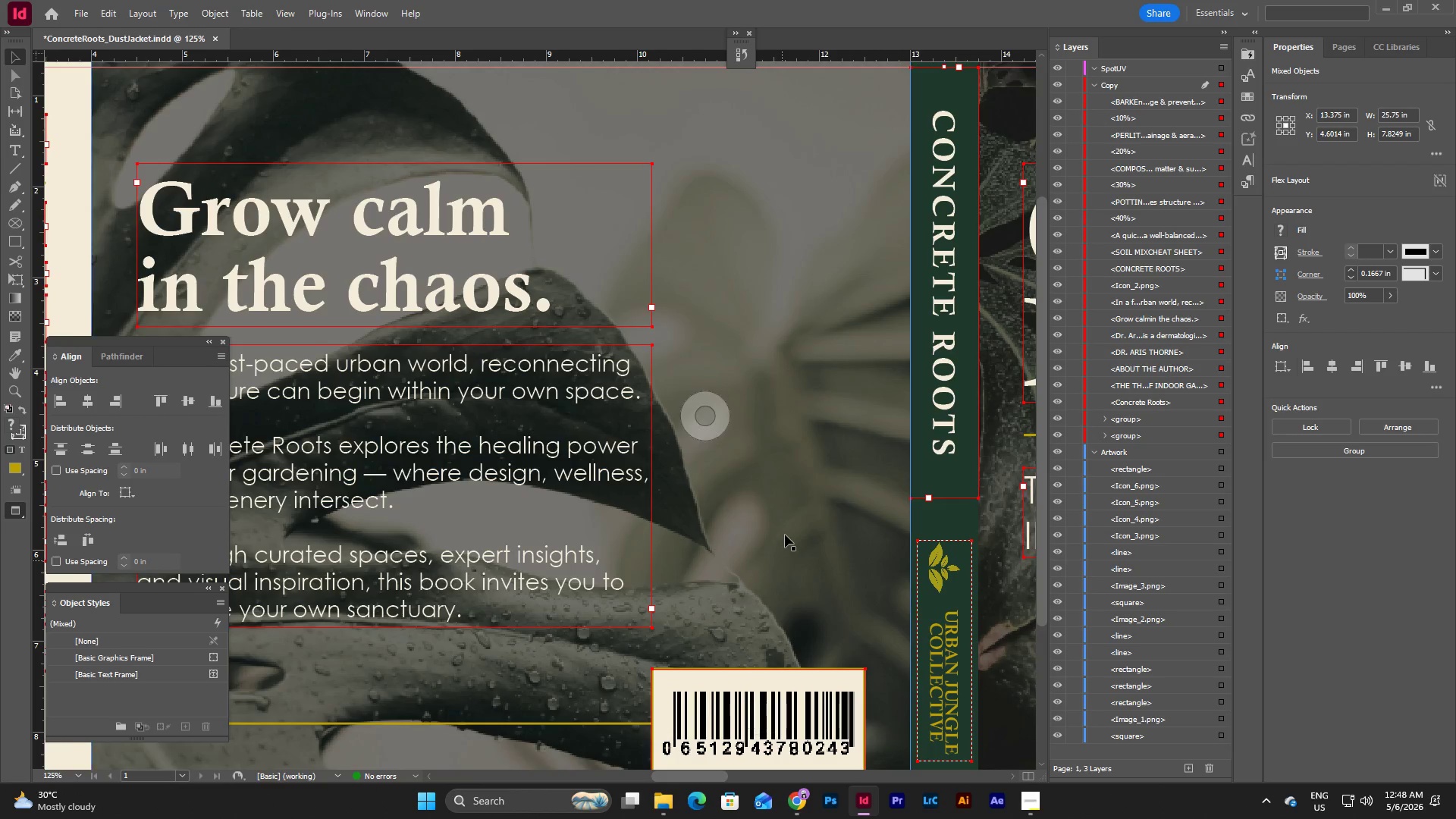 
scroll: coordinate [785, 533], scroll_direction: down, amount: 4.0
 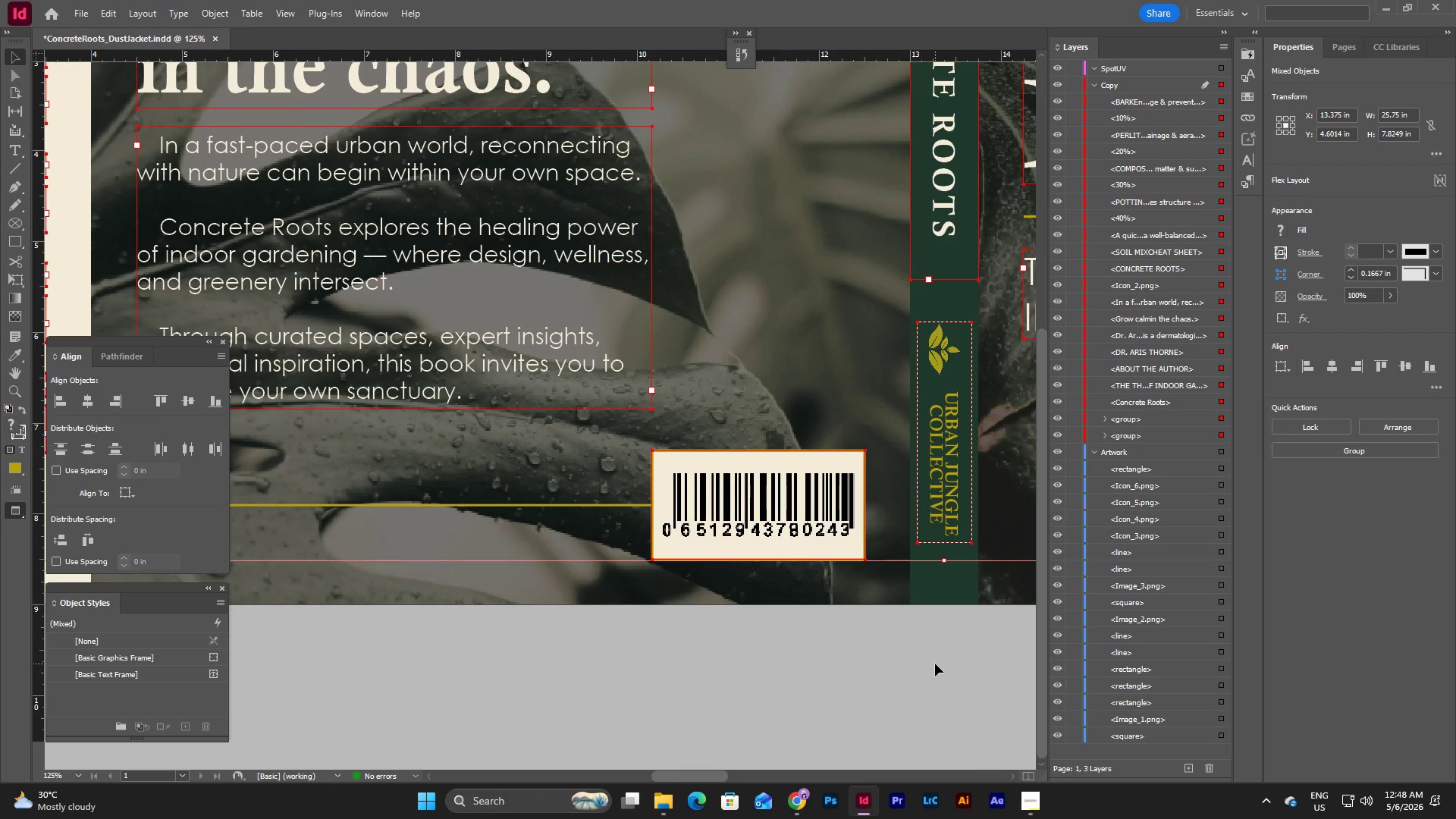 
left_click([935, 664])
 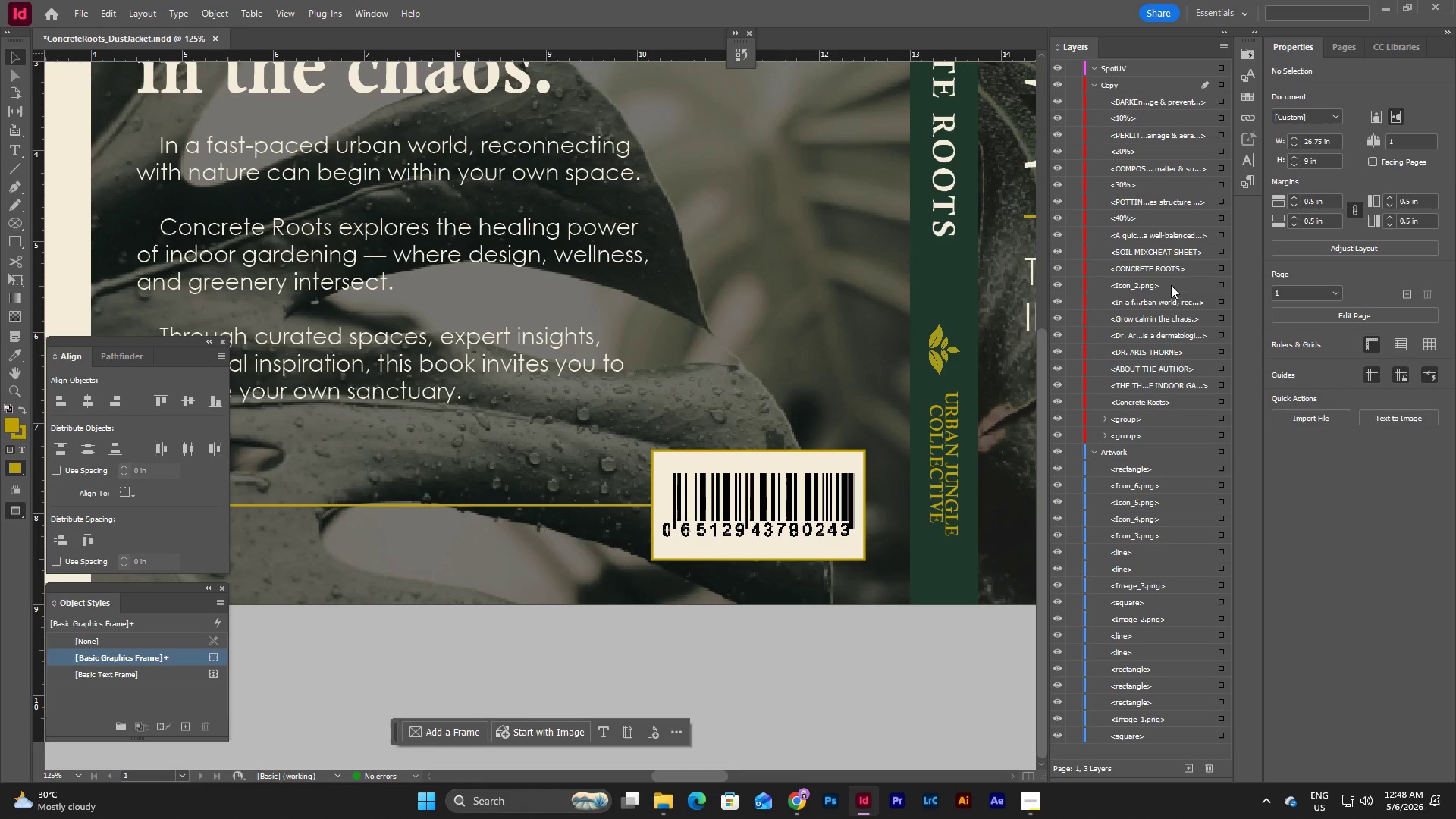 
left_click_drag(start_coordinate=[1152, 287], to_coordinate=[1147, 462])
 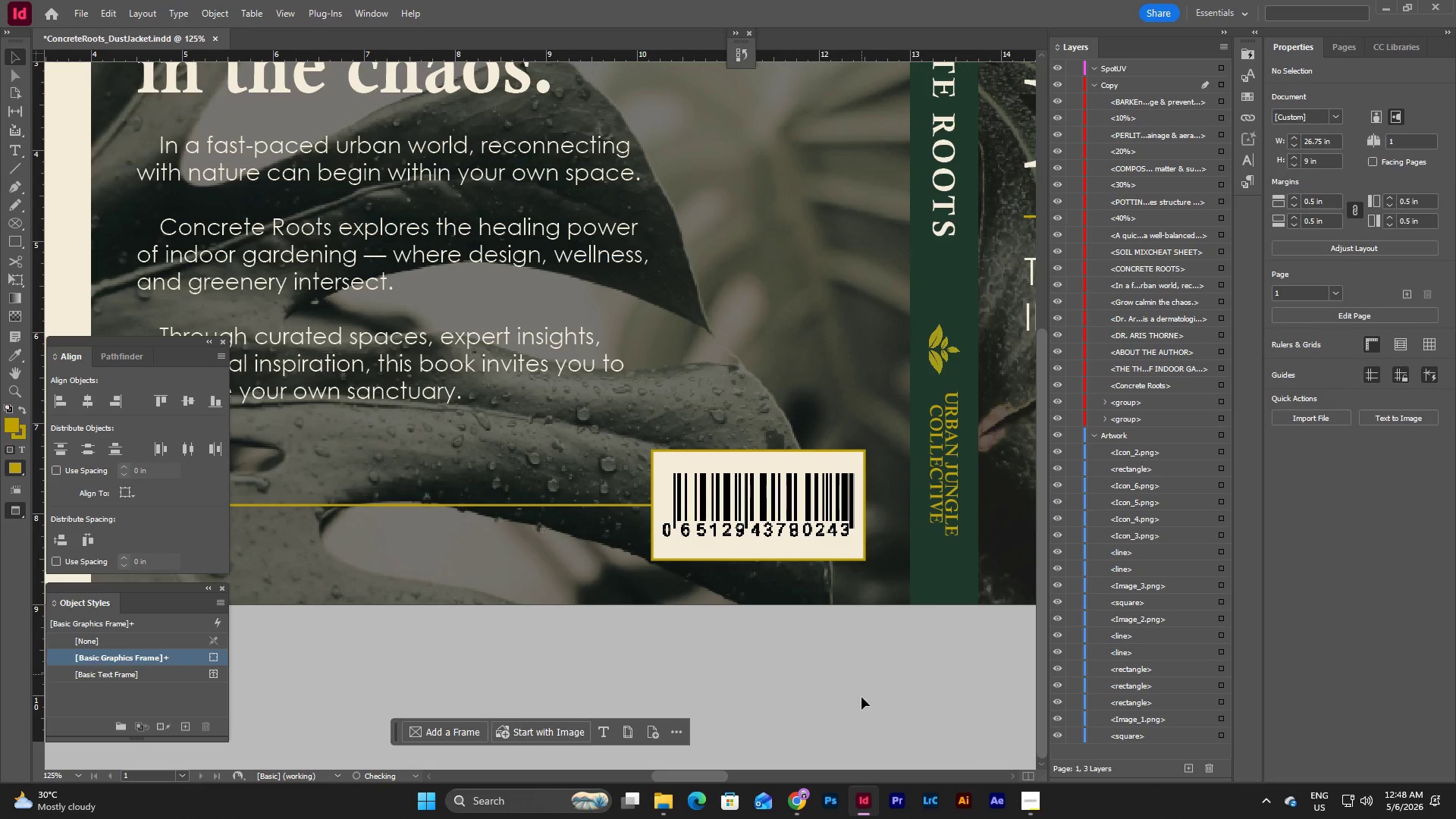 
left_click([861, 698])
 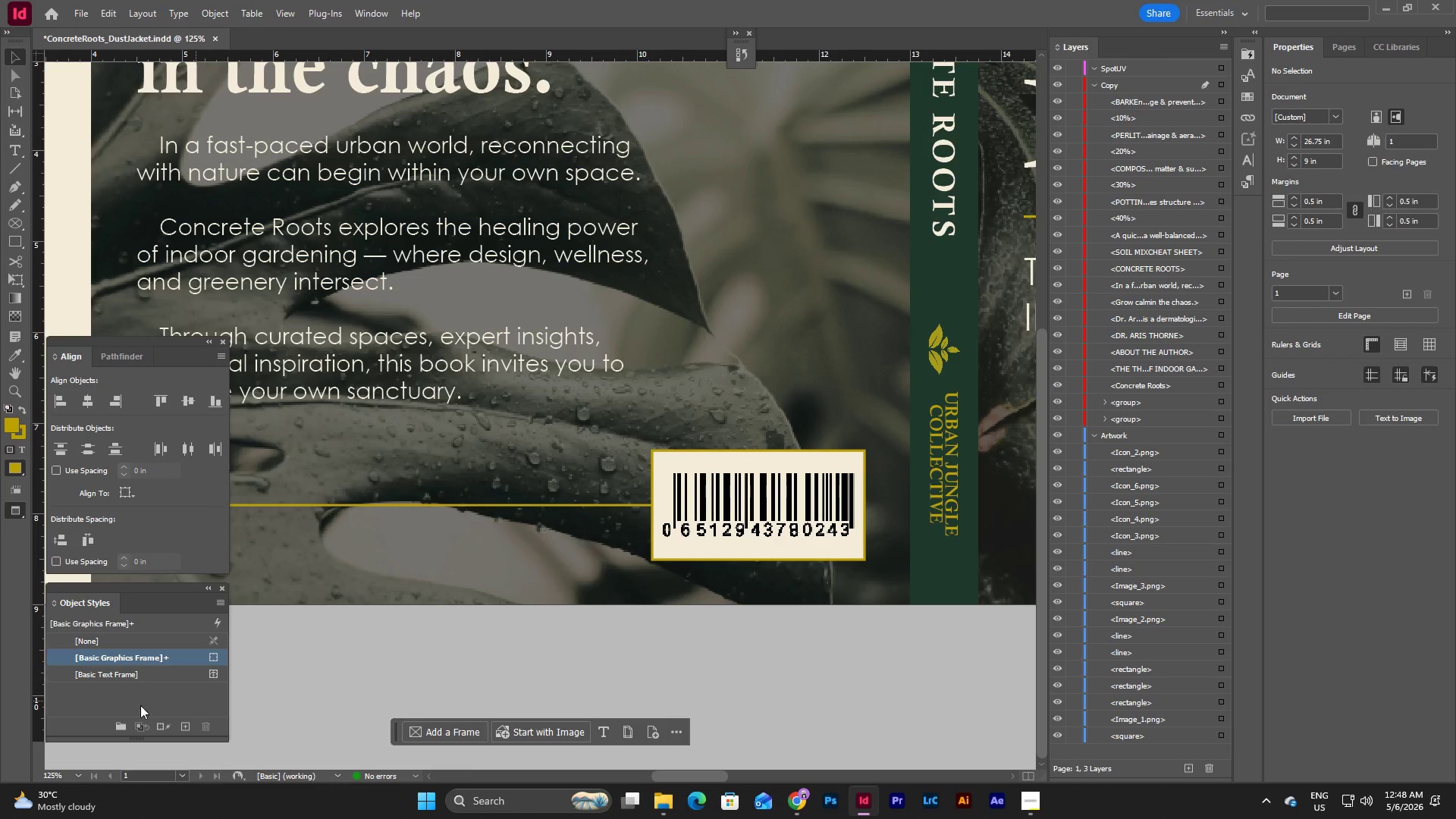 
double_click([86, 769])
 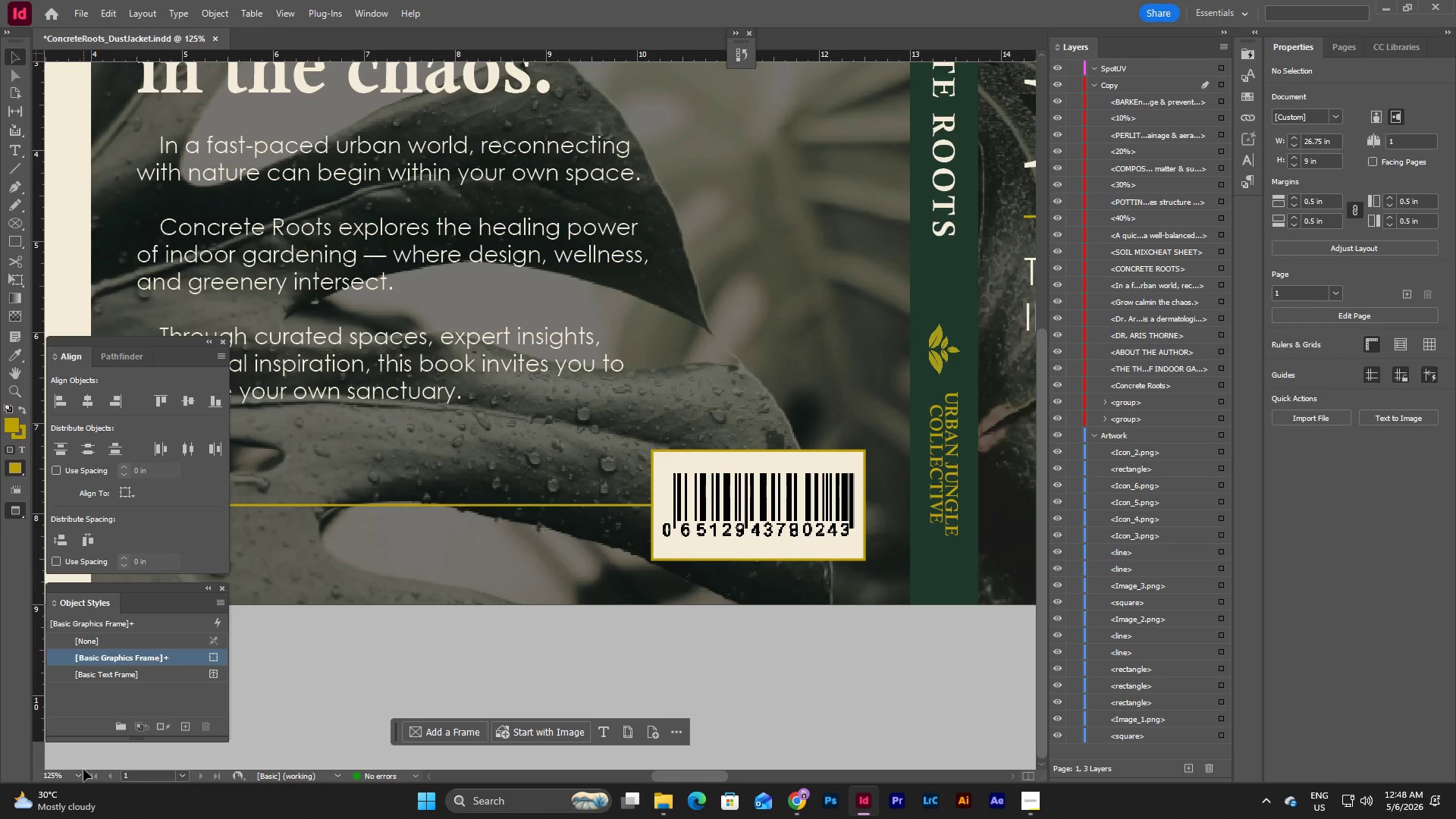 
triple_click([83, 769])
 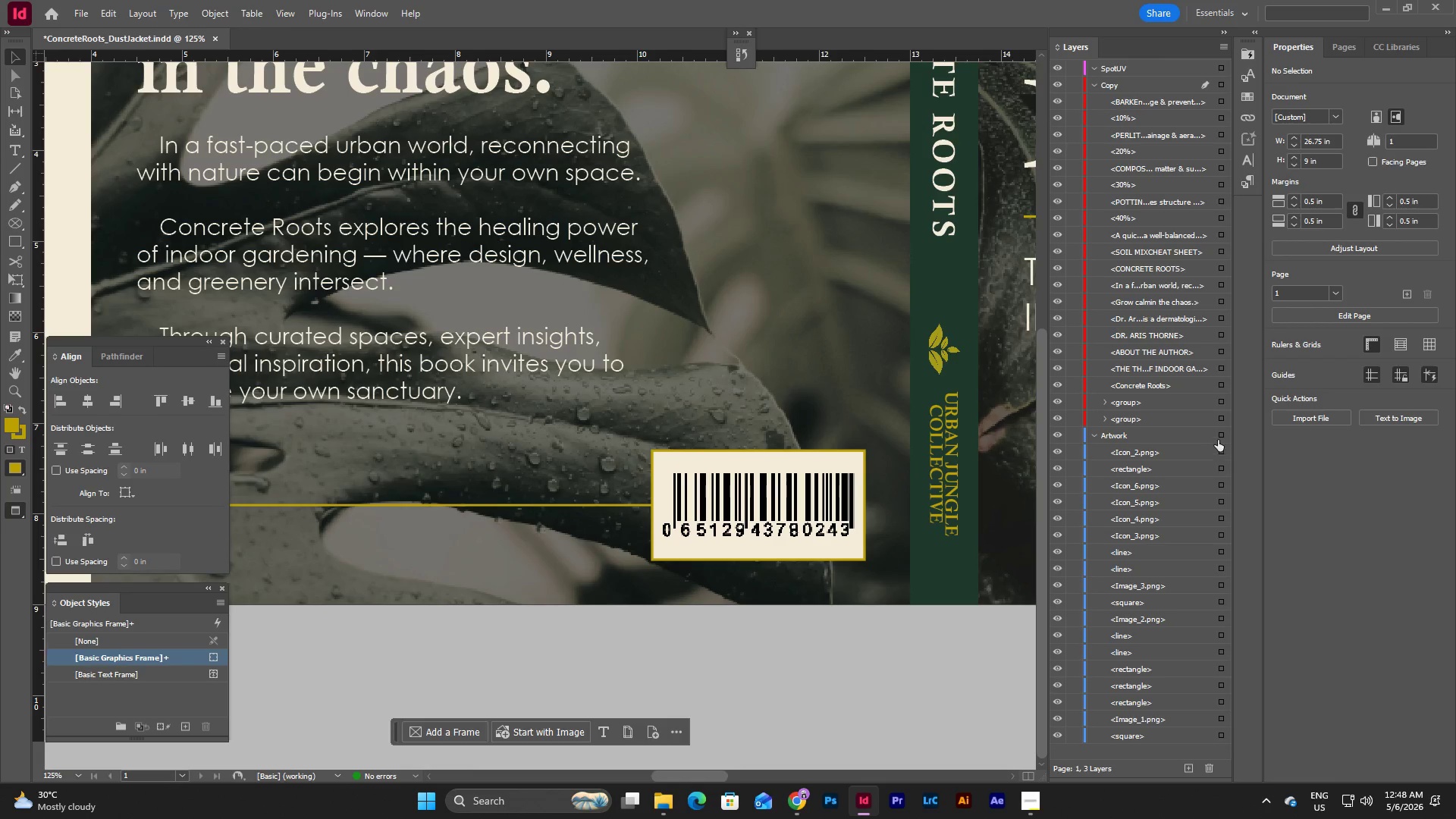 
left_click([1221, 432])
 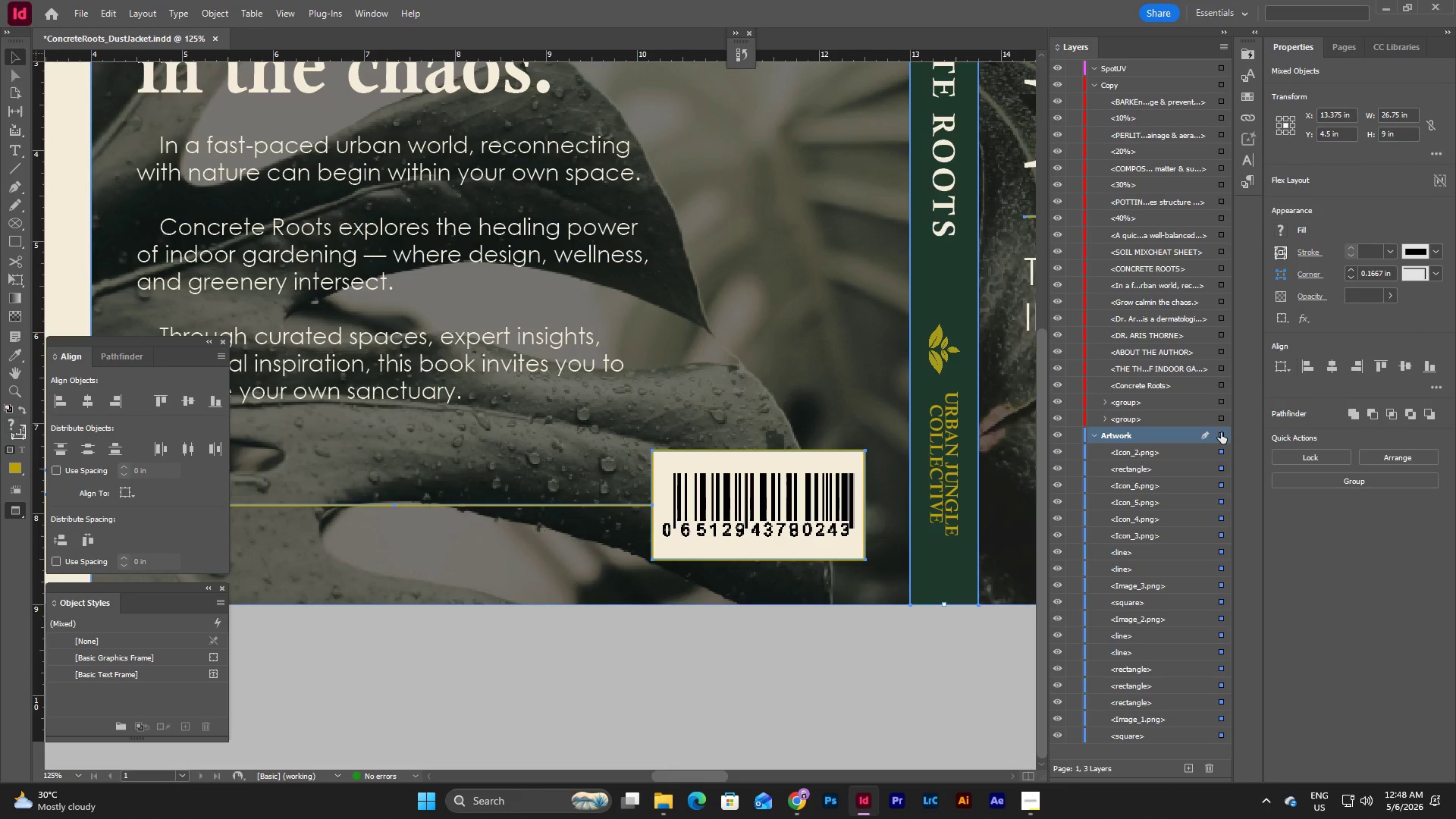 
left_click([1221, 432])
 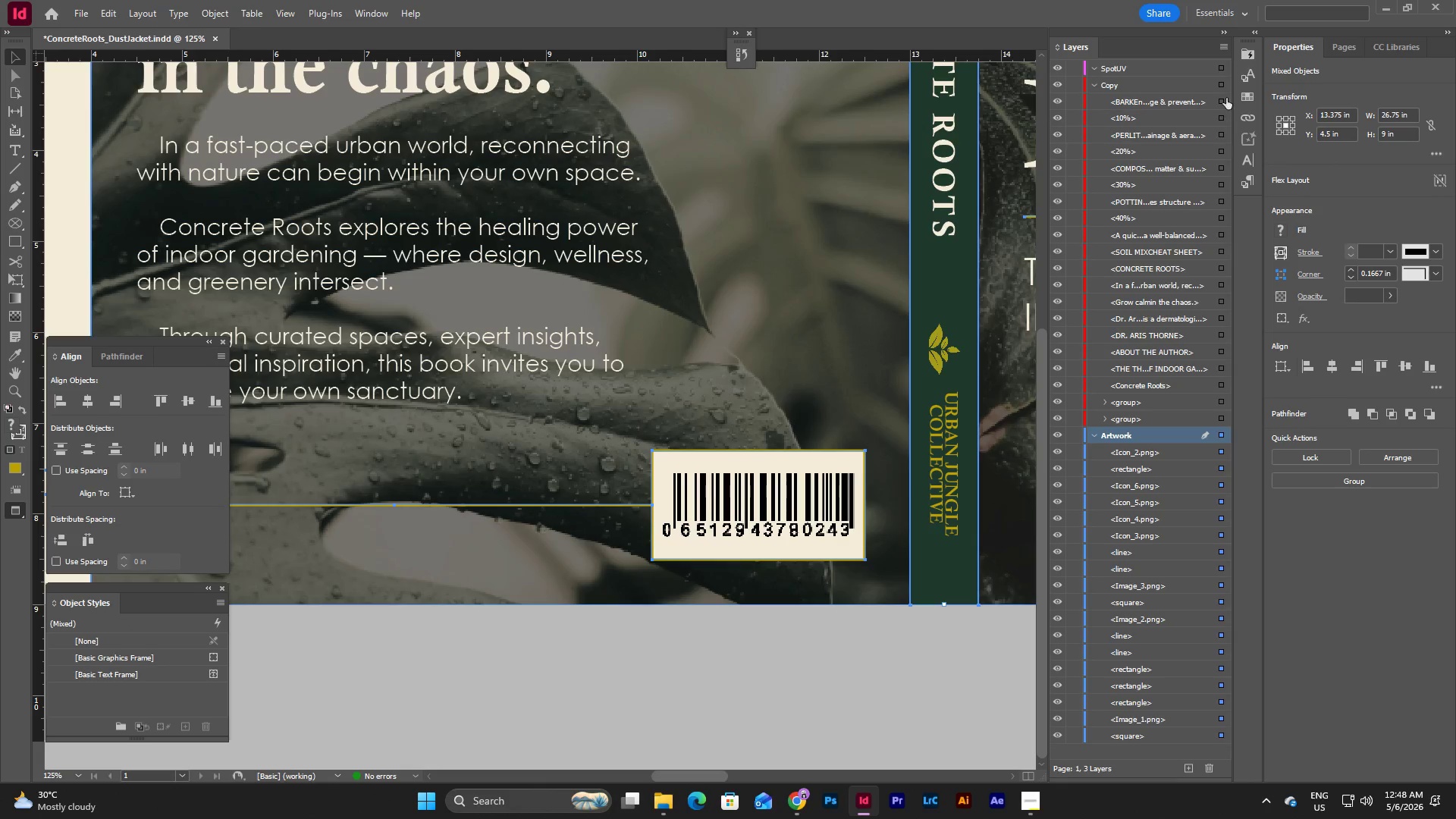 
left_click([1225, 83])
 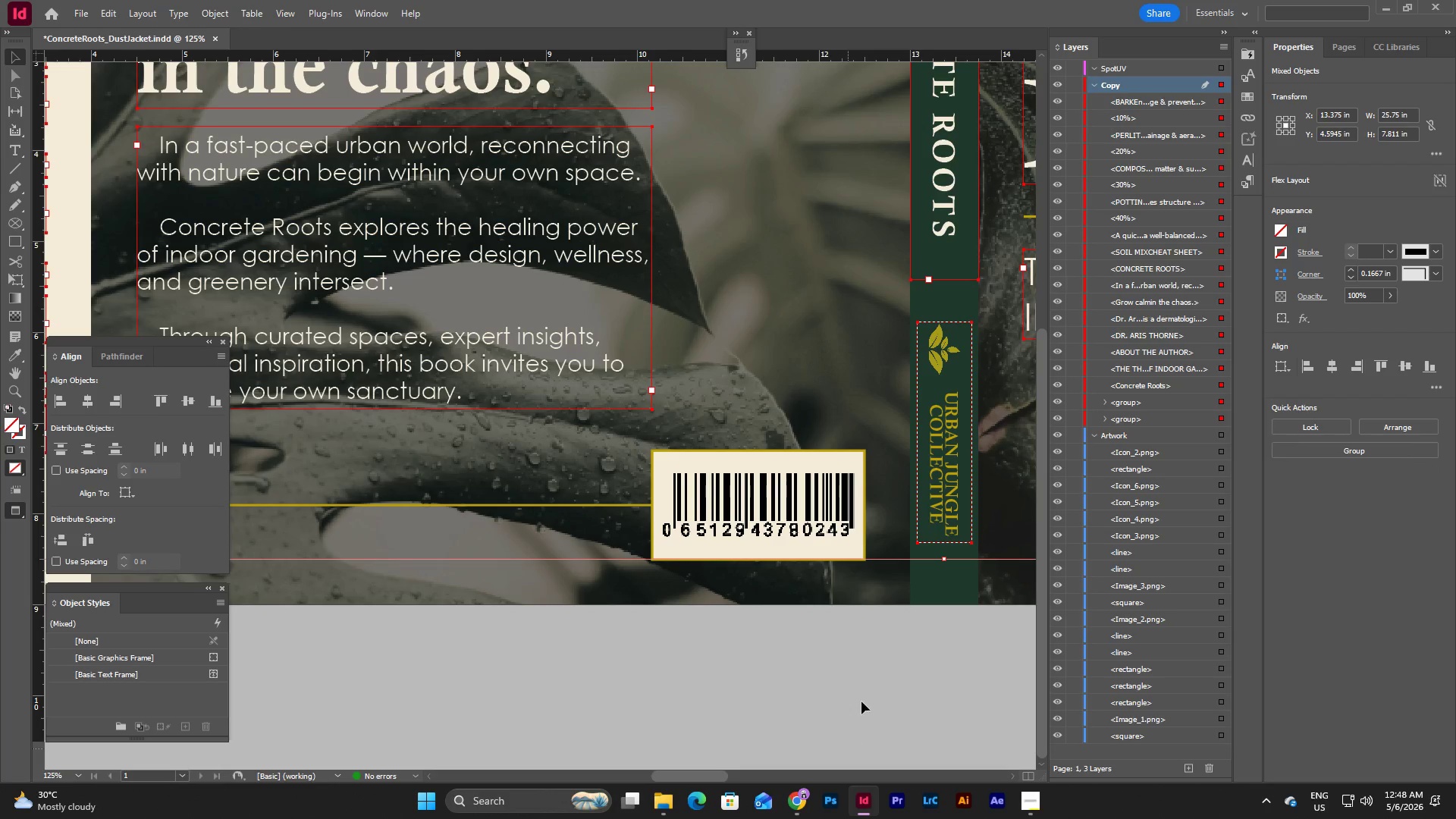 
scroll: coordinate [855, 700], scroll_direction: up, amount: 4.0
 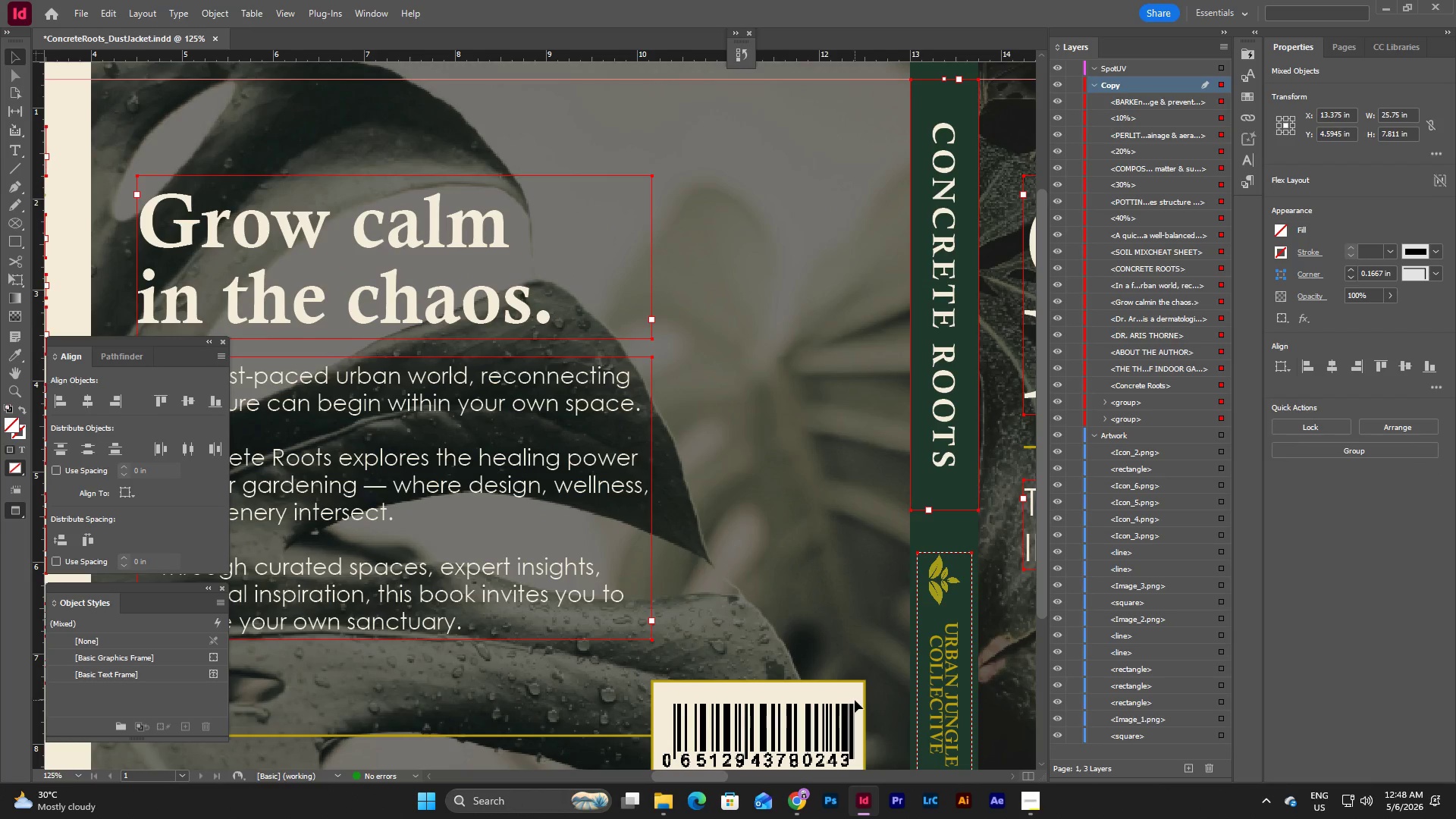 
scroll: coordinate [855, 700], scroll_direction: down, amount: 3.0
 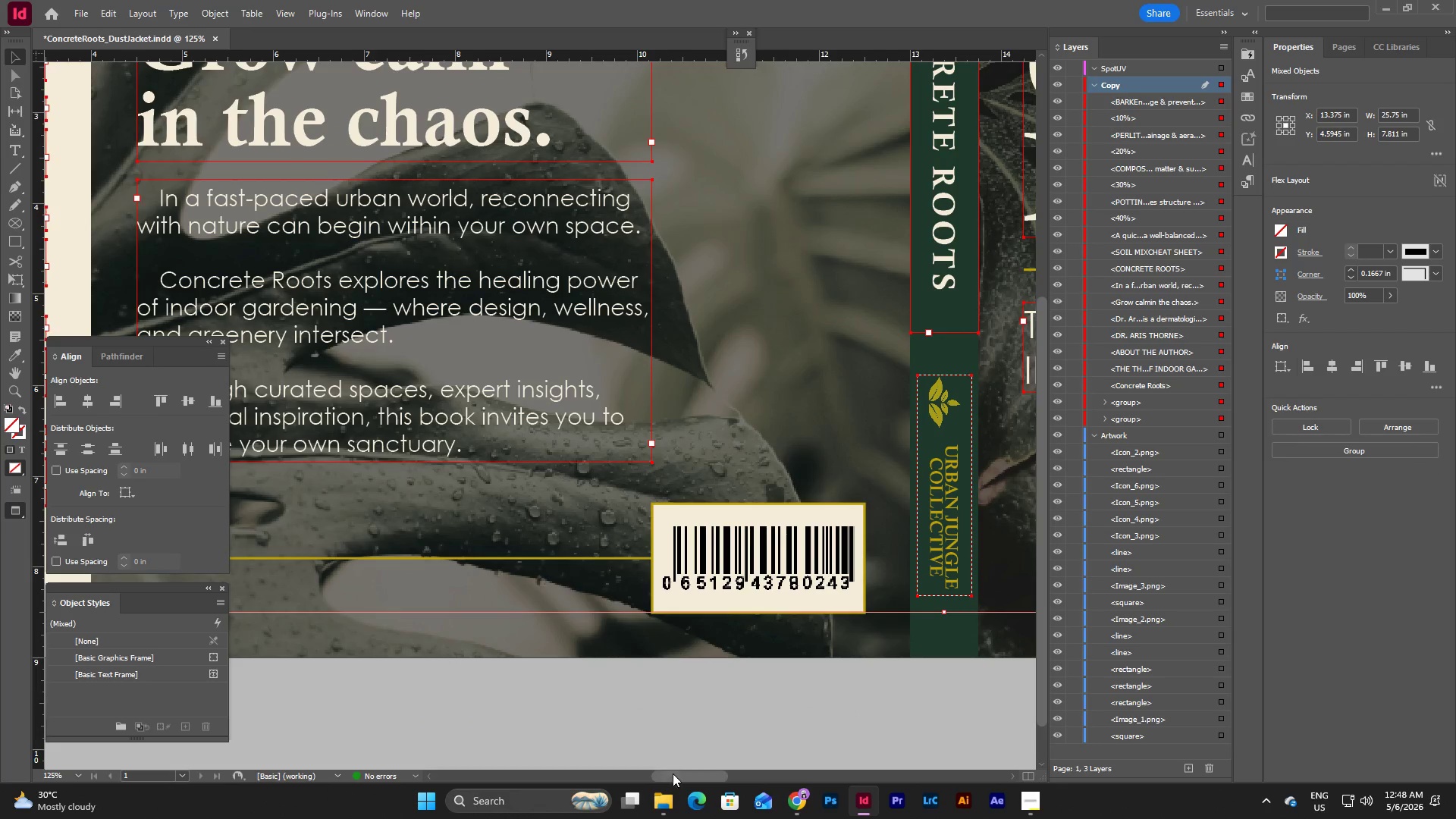 
left_click_drag(start_coordinate=[675, 774], to_coordinate=[737, 763])
 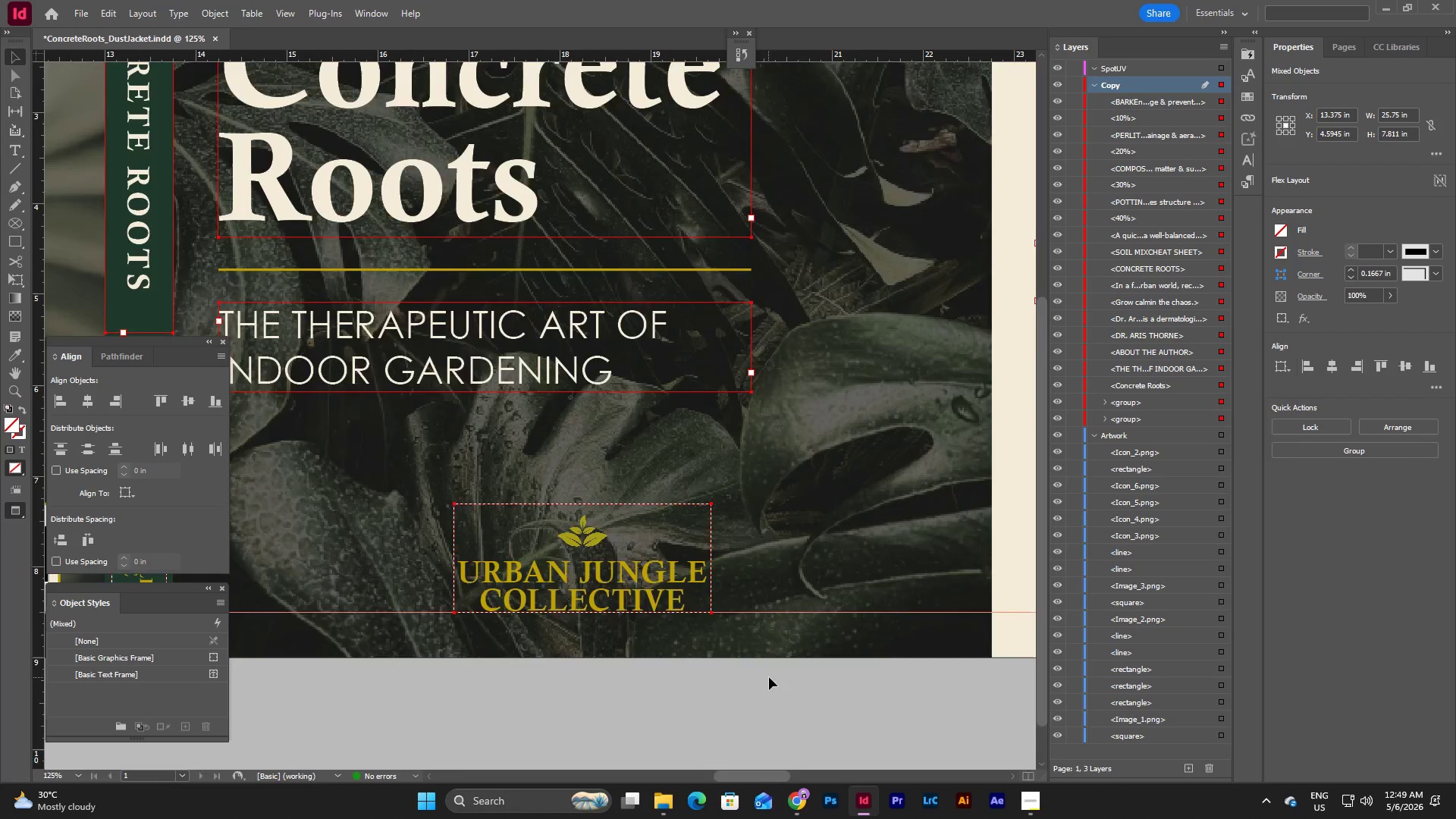 
scroll: coordinate [769, 677], scroll_direction: up, amount: 3.0
 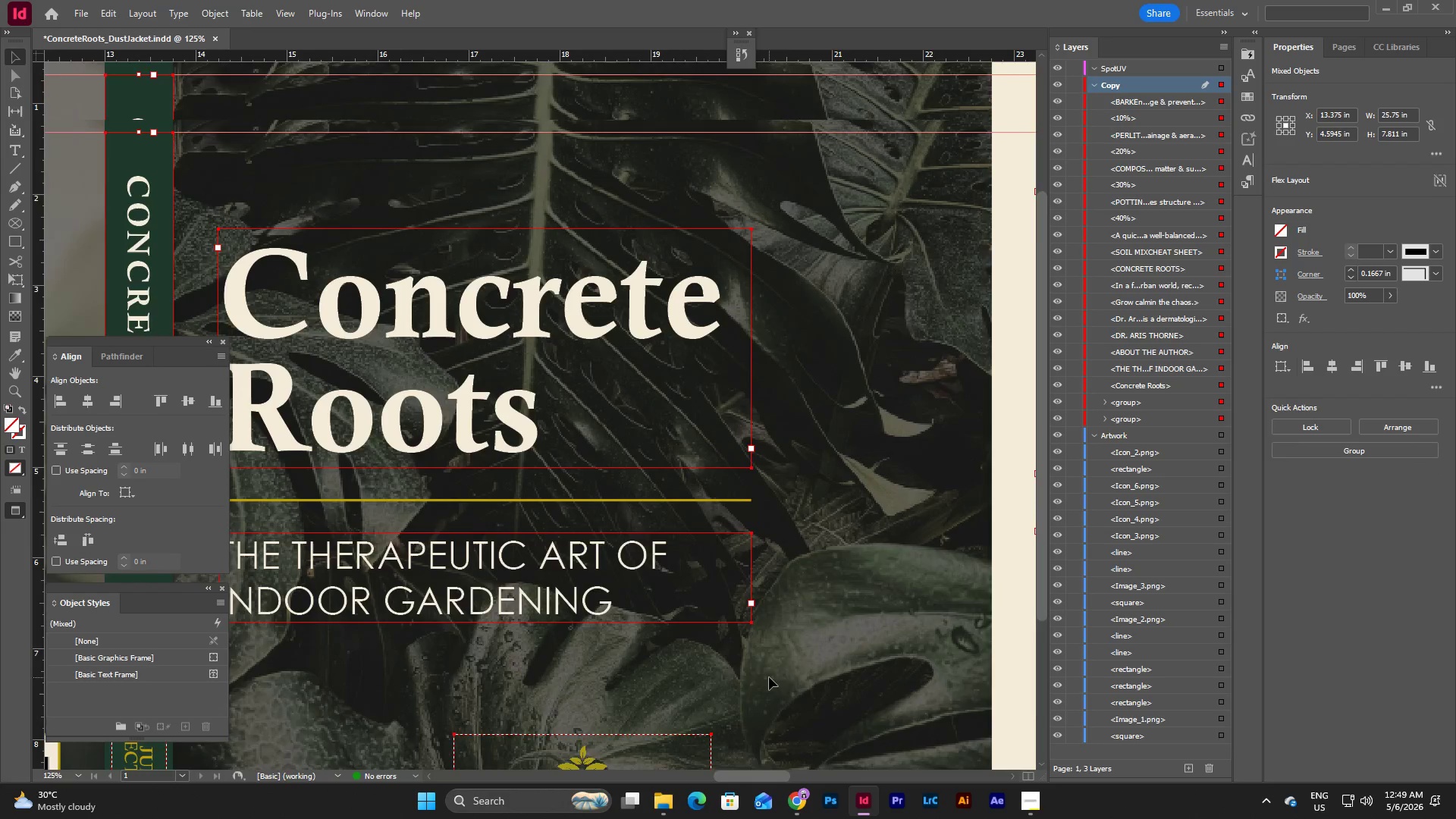 
scroll: coordinate [769, 677], scroll_direction: down, amount: 2.0
 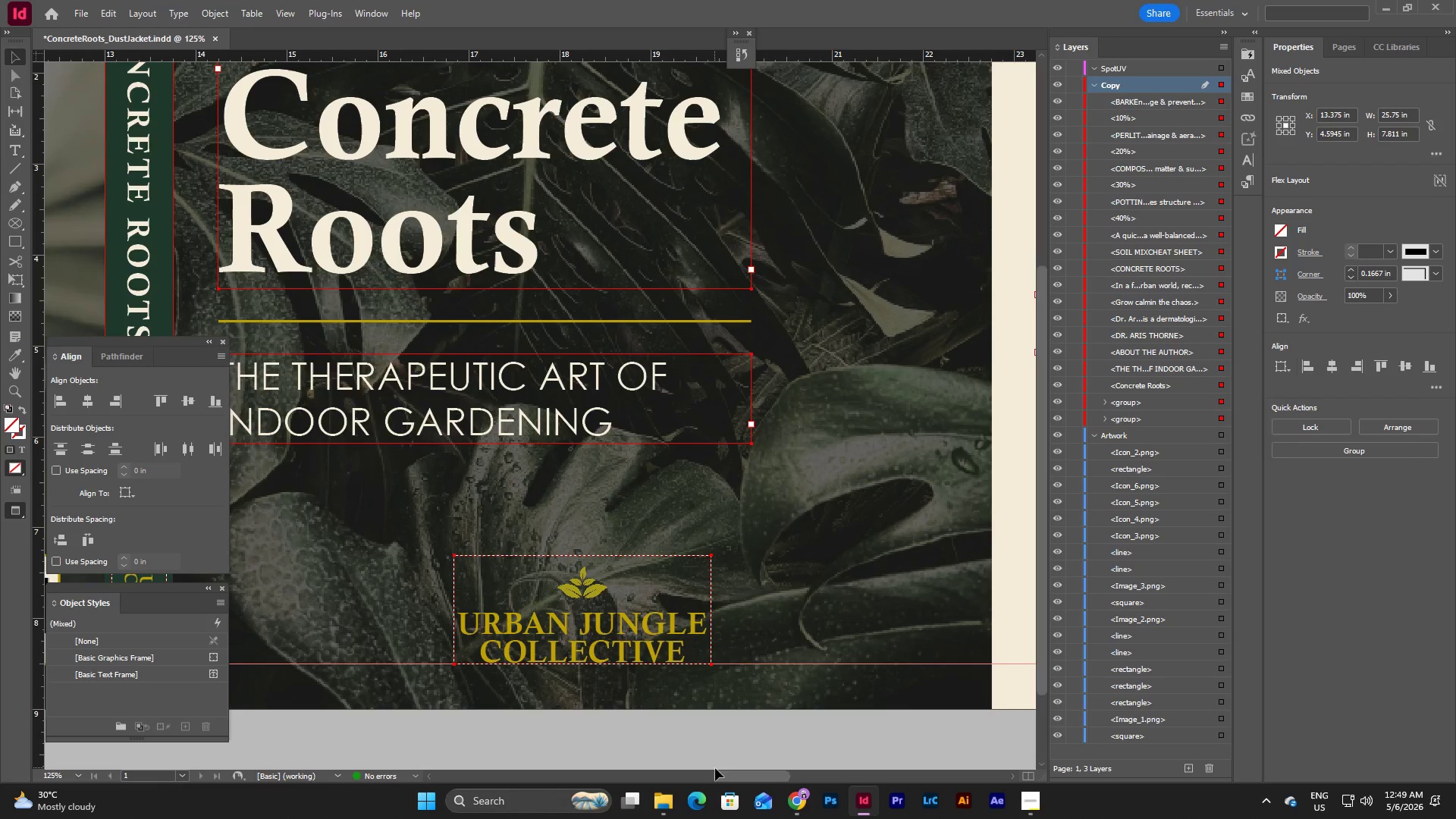 
left_click_drag(start_coordinate=[731, 774], to_coordinate=[772, 770])
 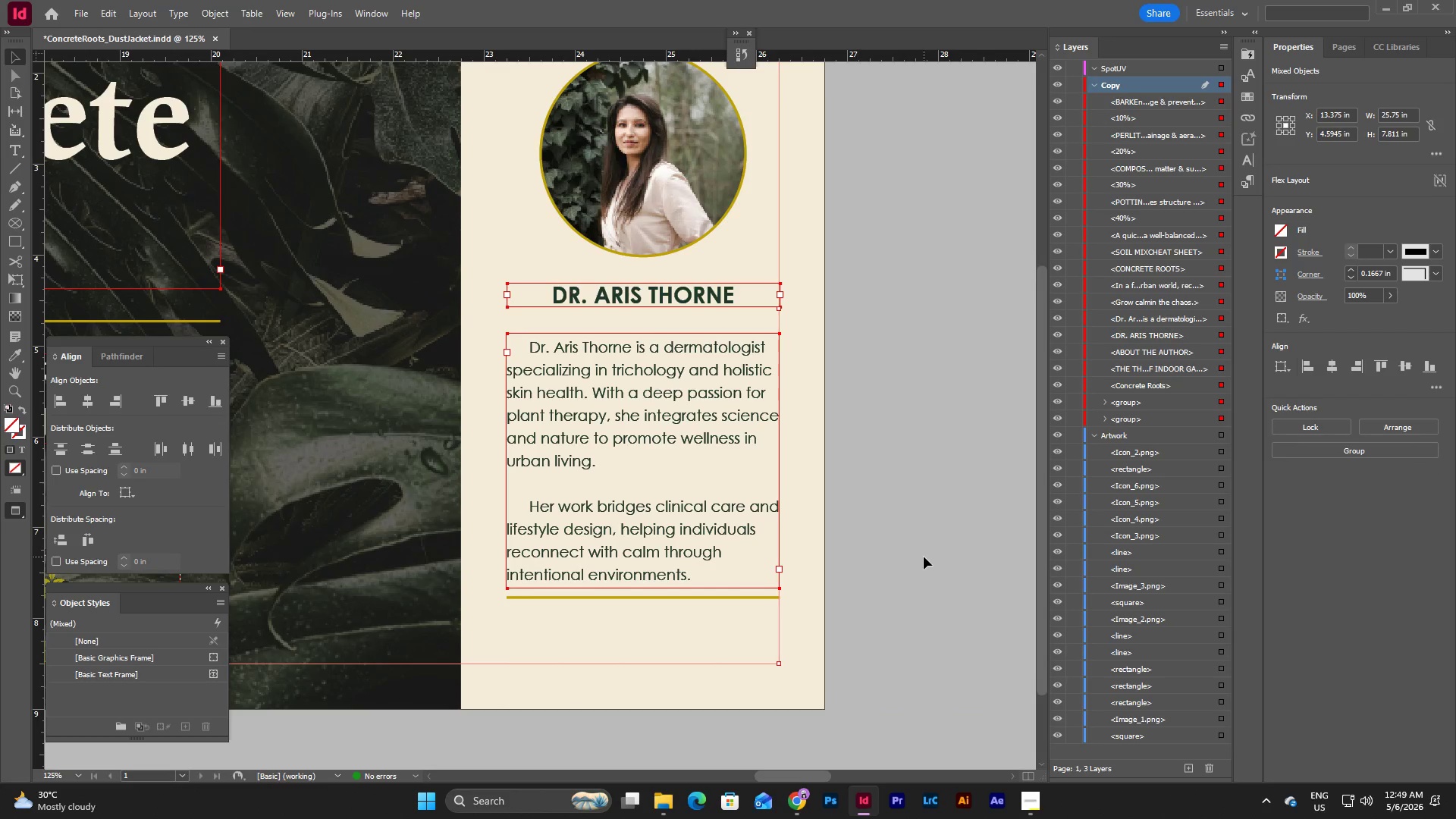 
scroll: coordinate [924, 557], scroll_direction: up, amount: 4.0
 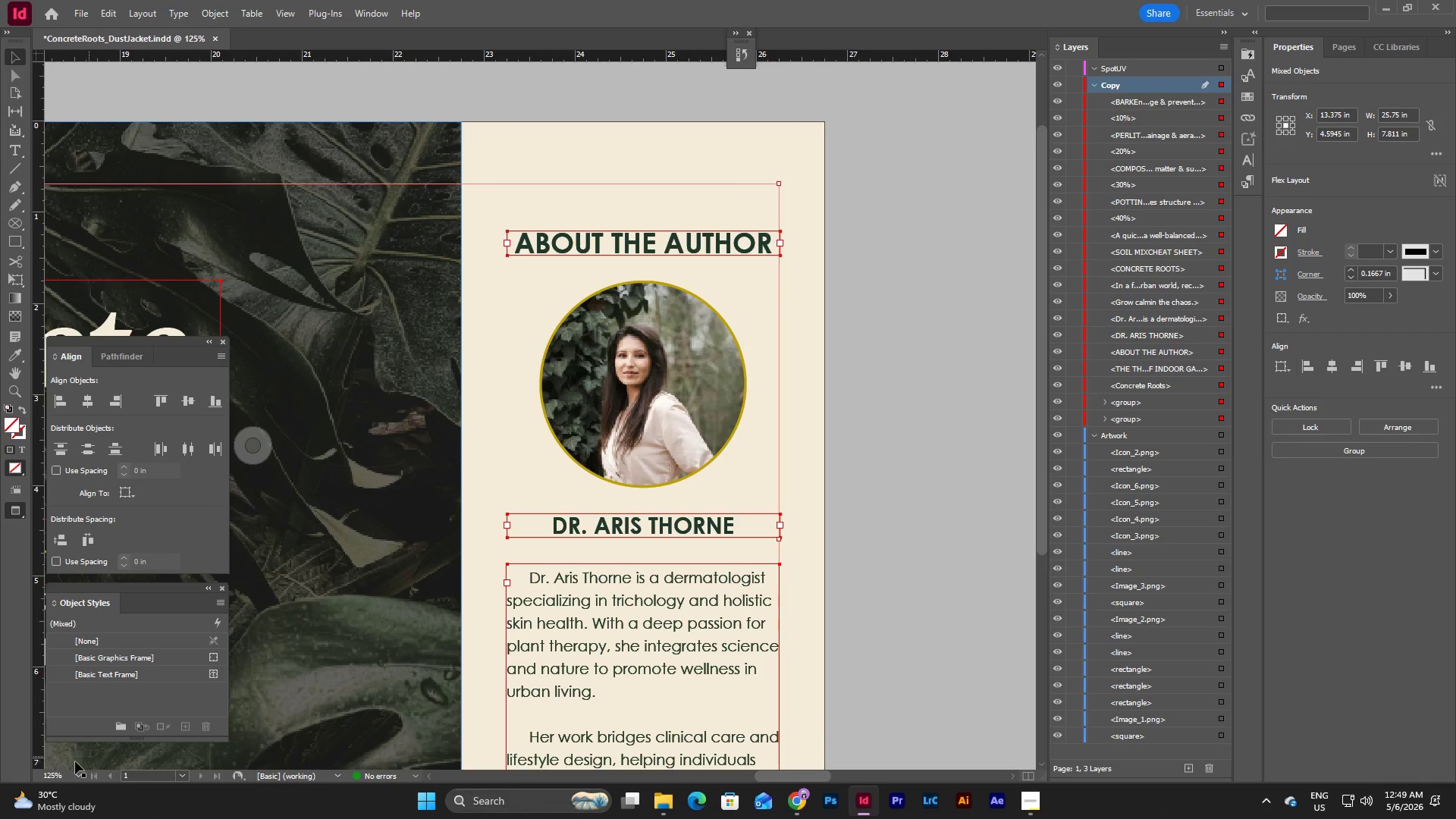 
left_click([78, 770])
 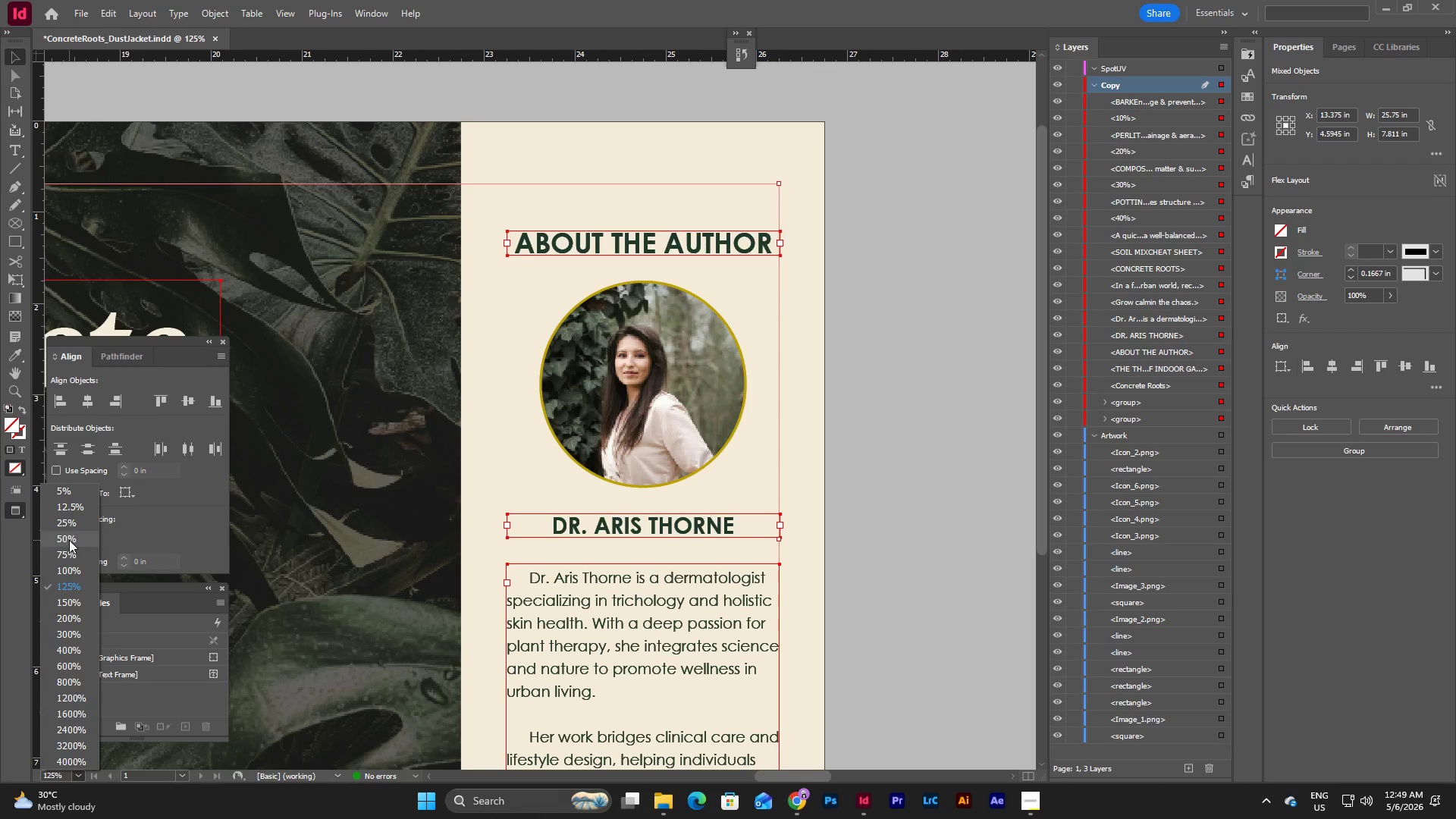 
left_click([70, 553])
 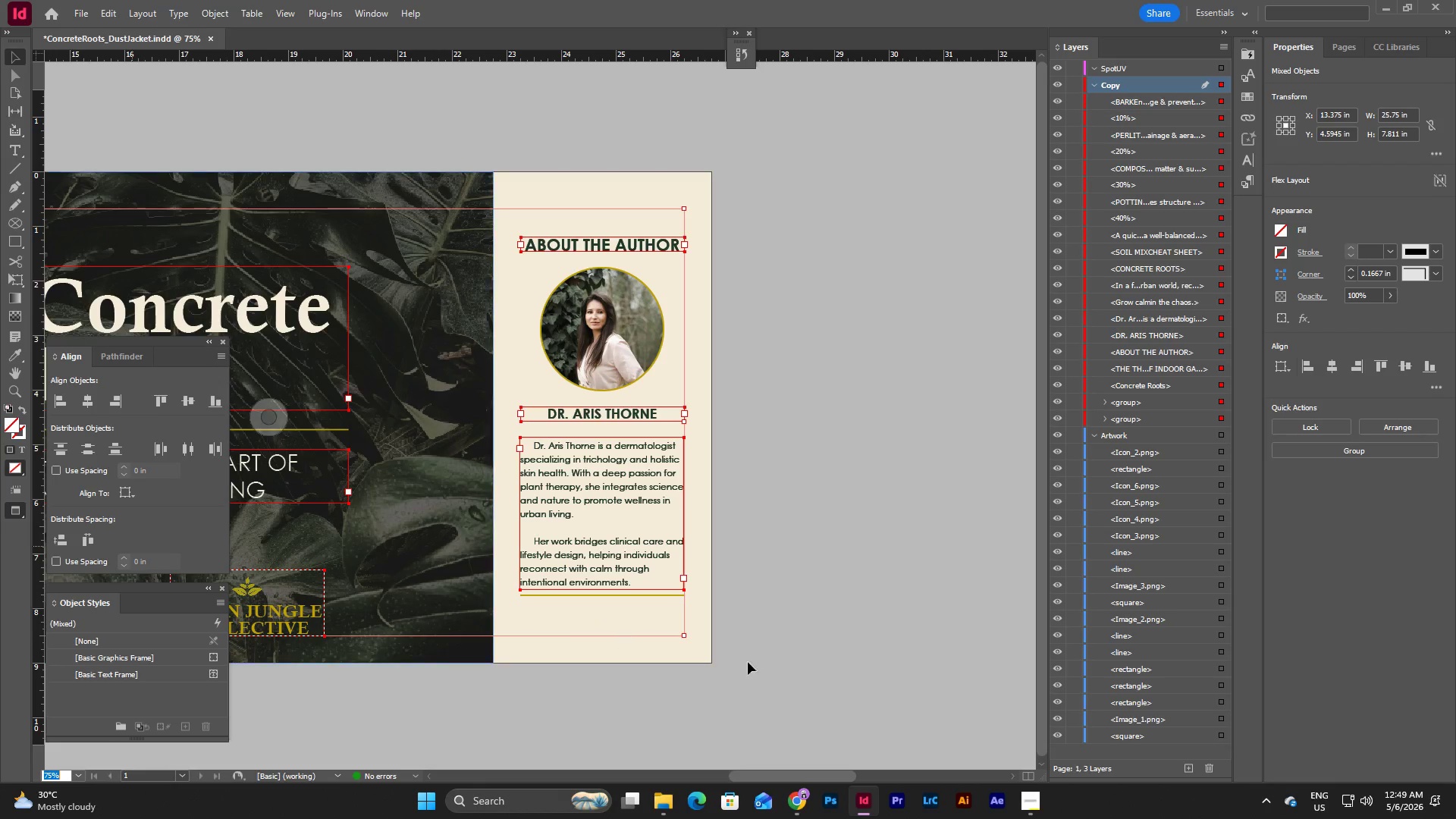 
left_click([762, 665])
 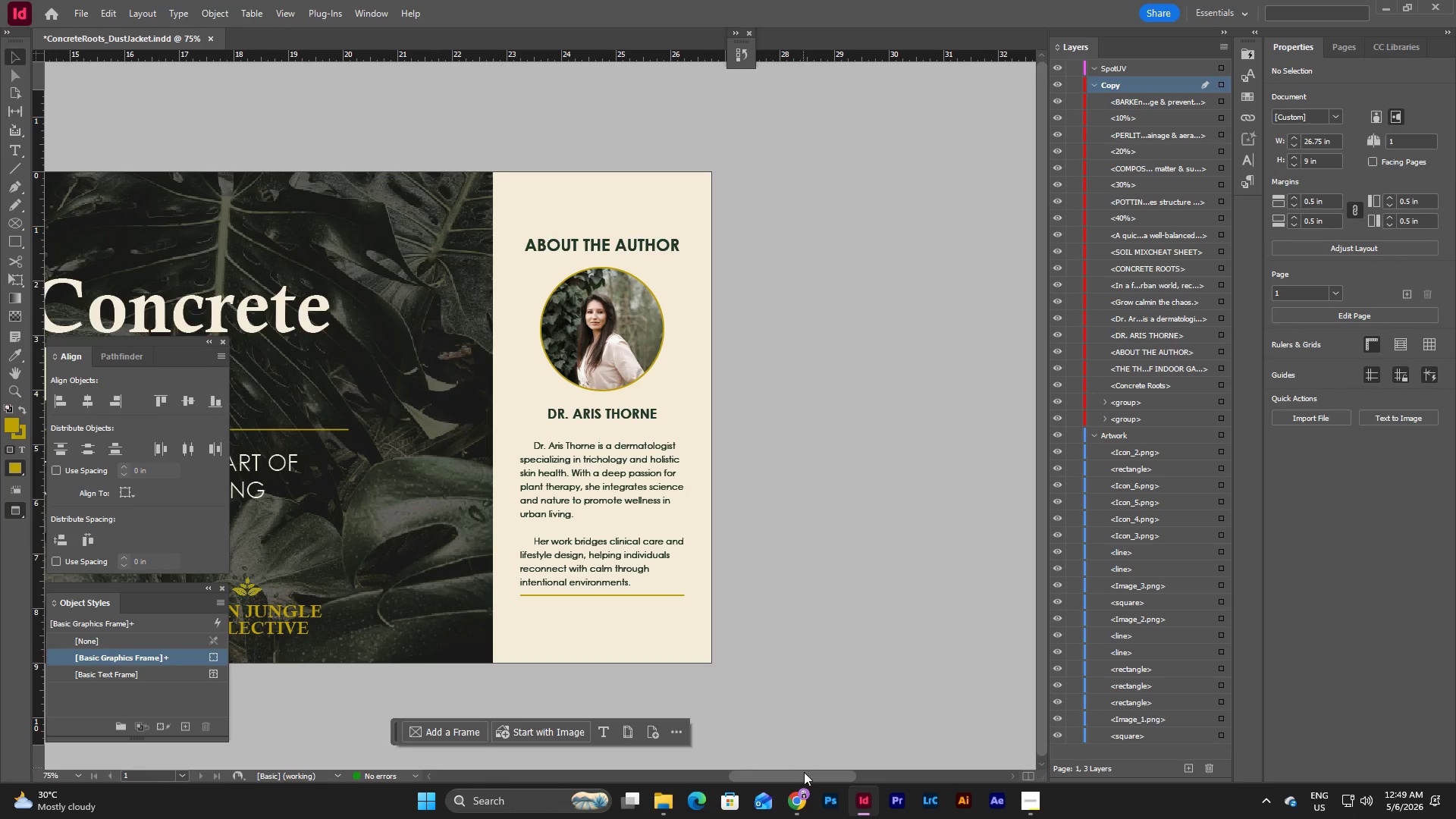 
left_click_drag(start_coordinate=[805, 779], to_coordinate=[654, 774])
 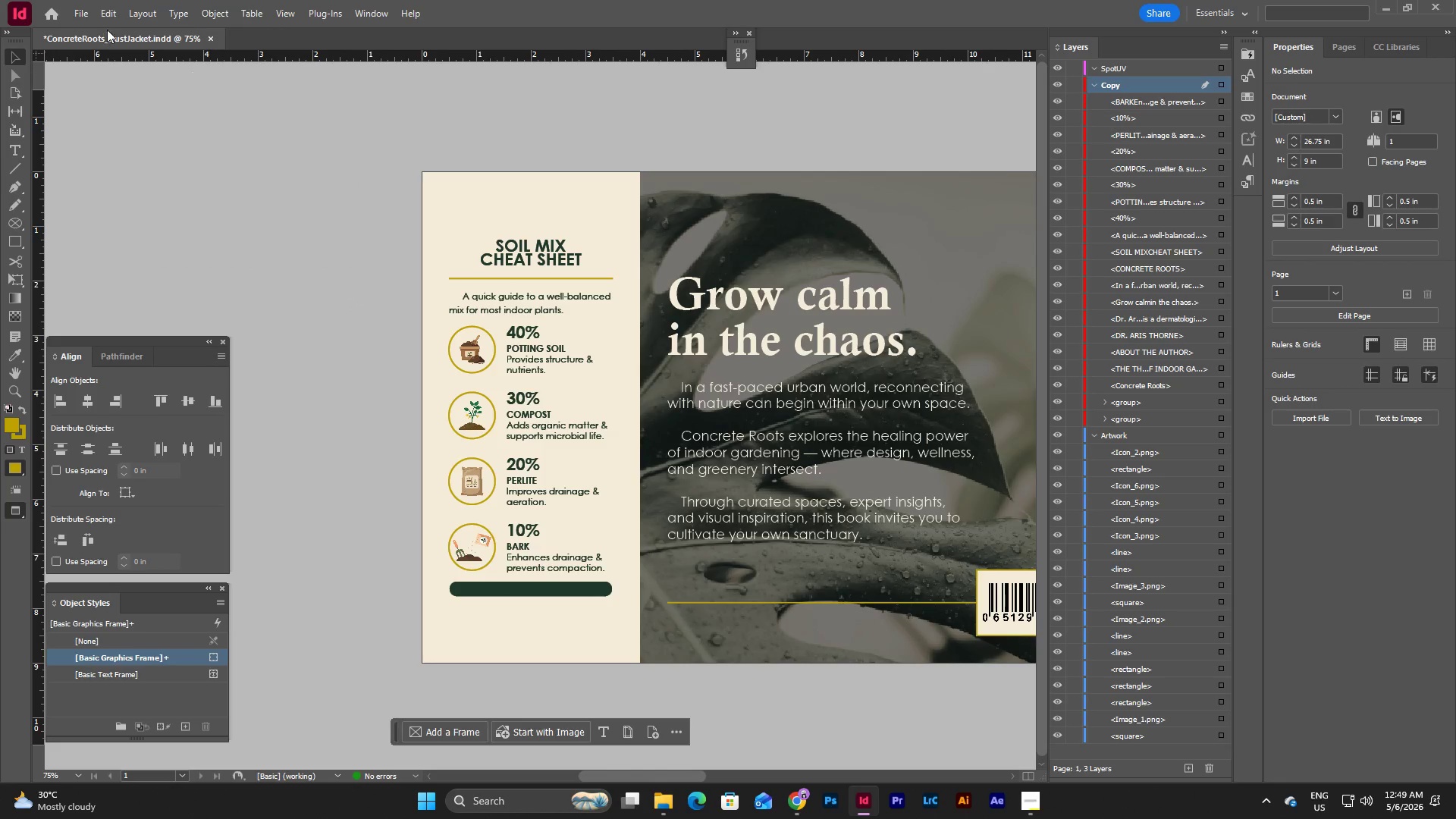 
left_click([77, 5])
 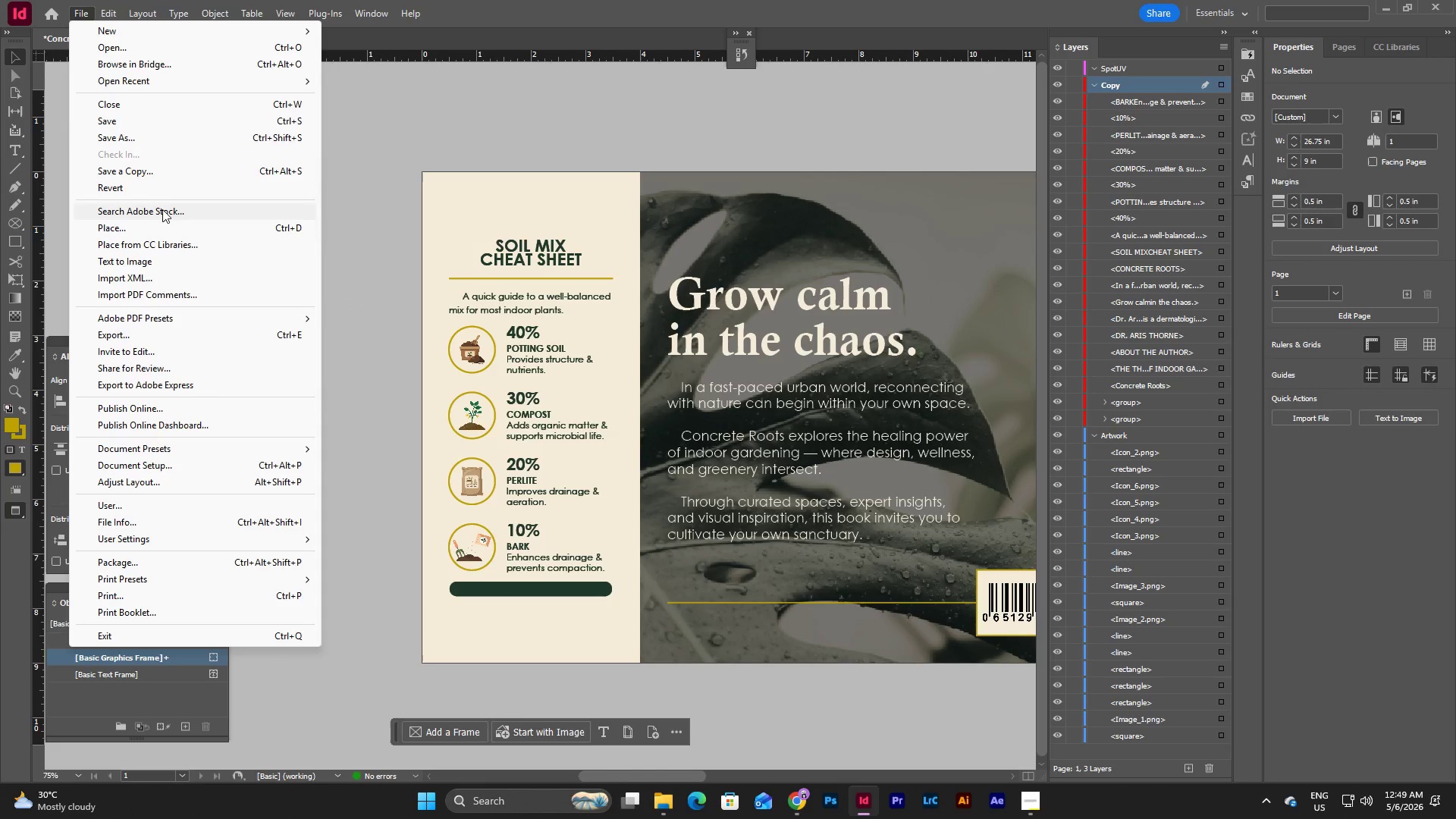 
left_click([162, 127])
 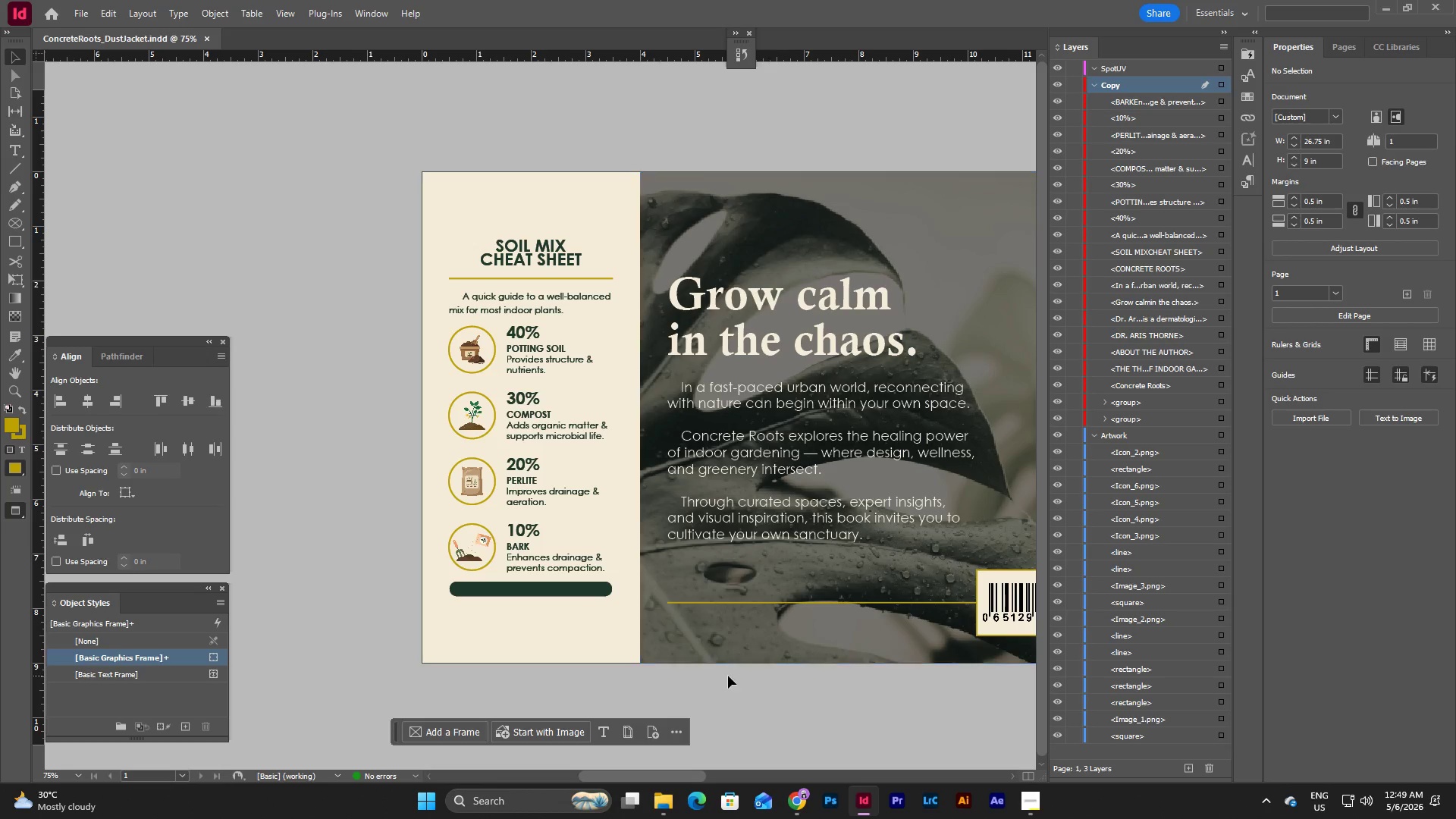 
left_click_drag(start_coordinate=[673, 770], to_coordinate=[698, 771])
 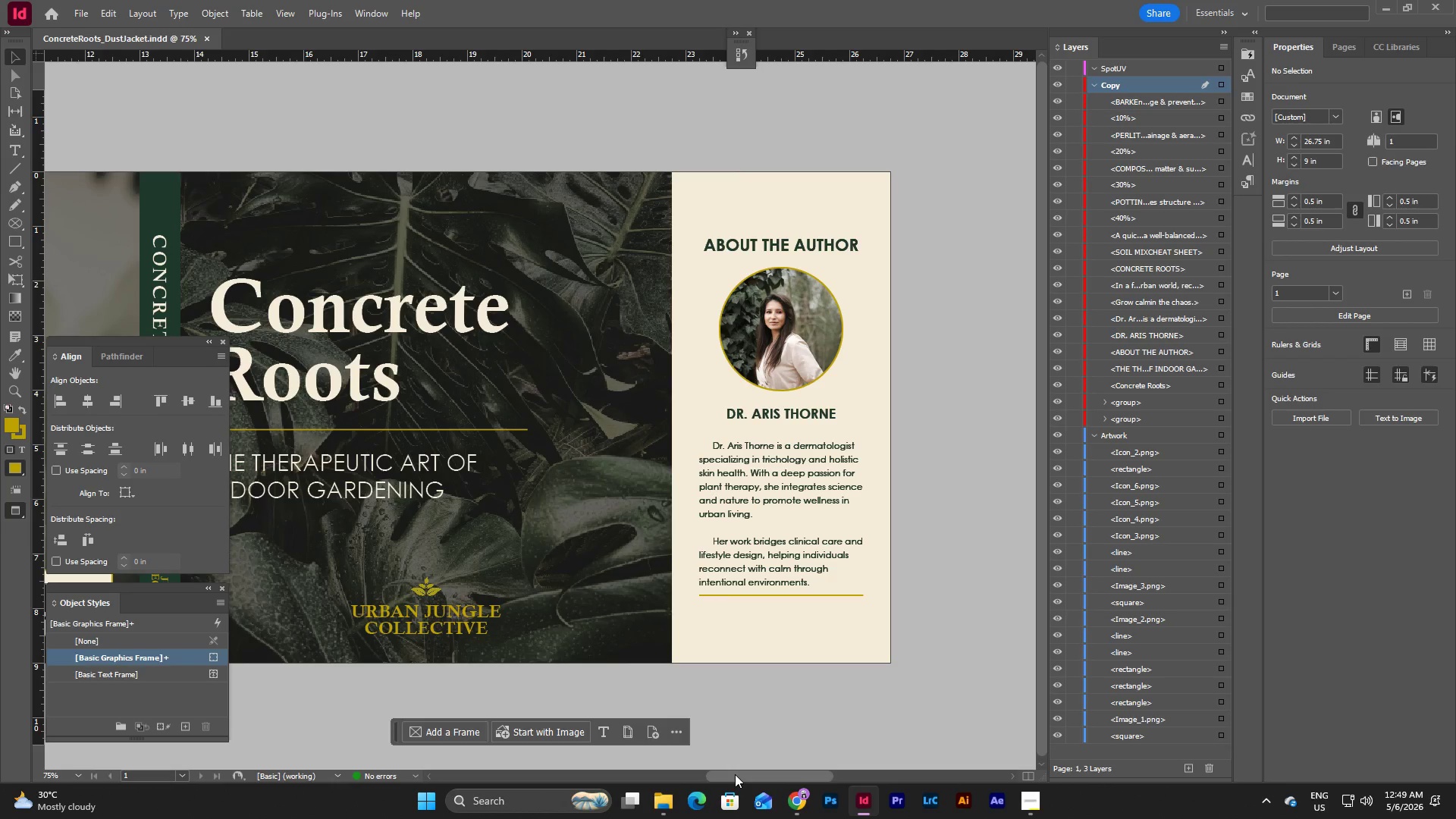 
left_click_drag(start_coordinate=[736, 774], to_coordinate=[657, 760])
 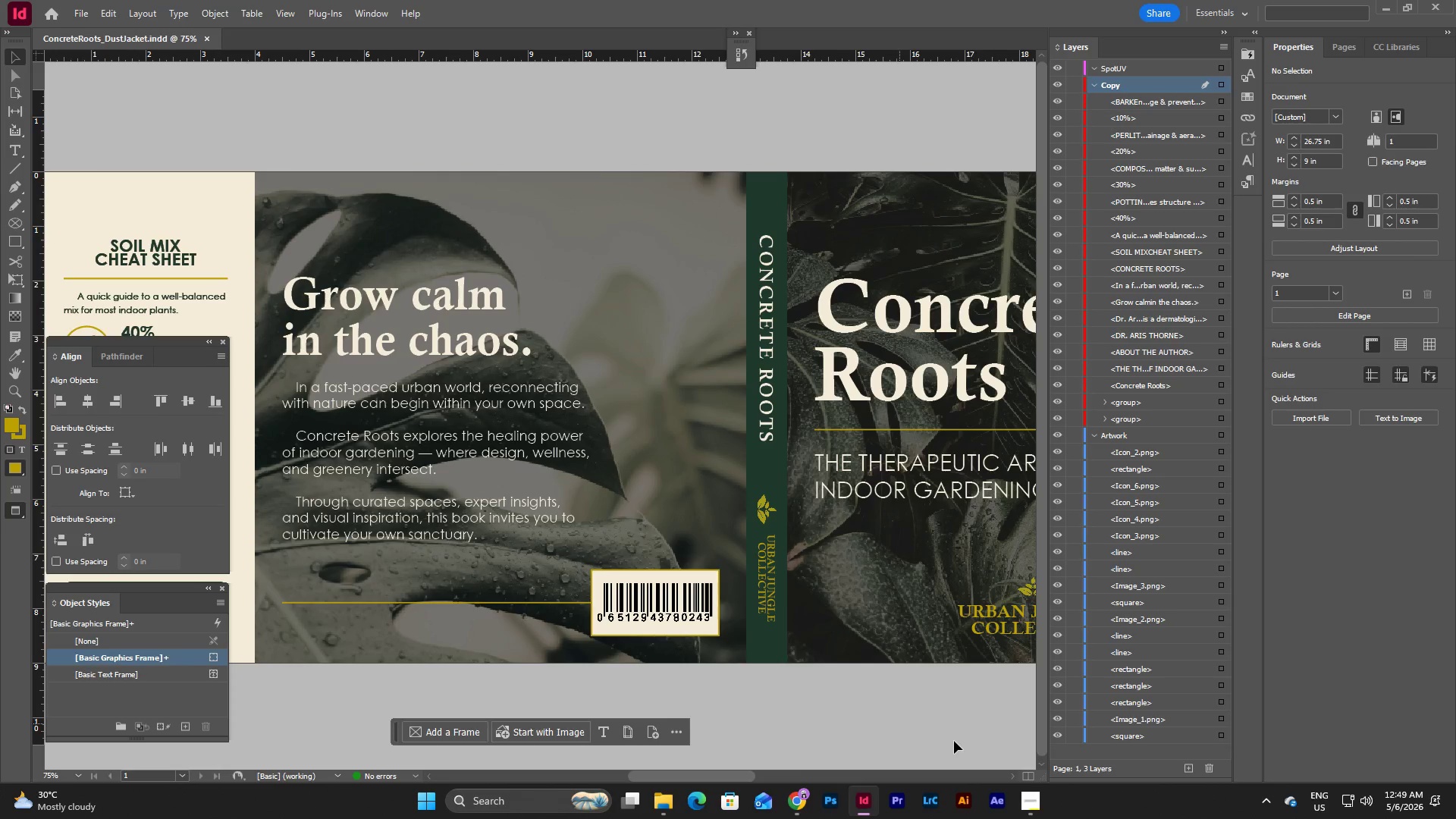 
left_click([1037, 801])